 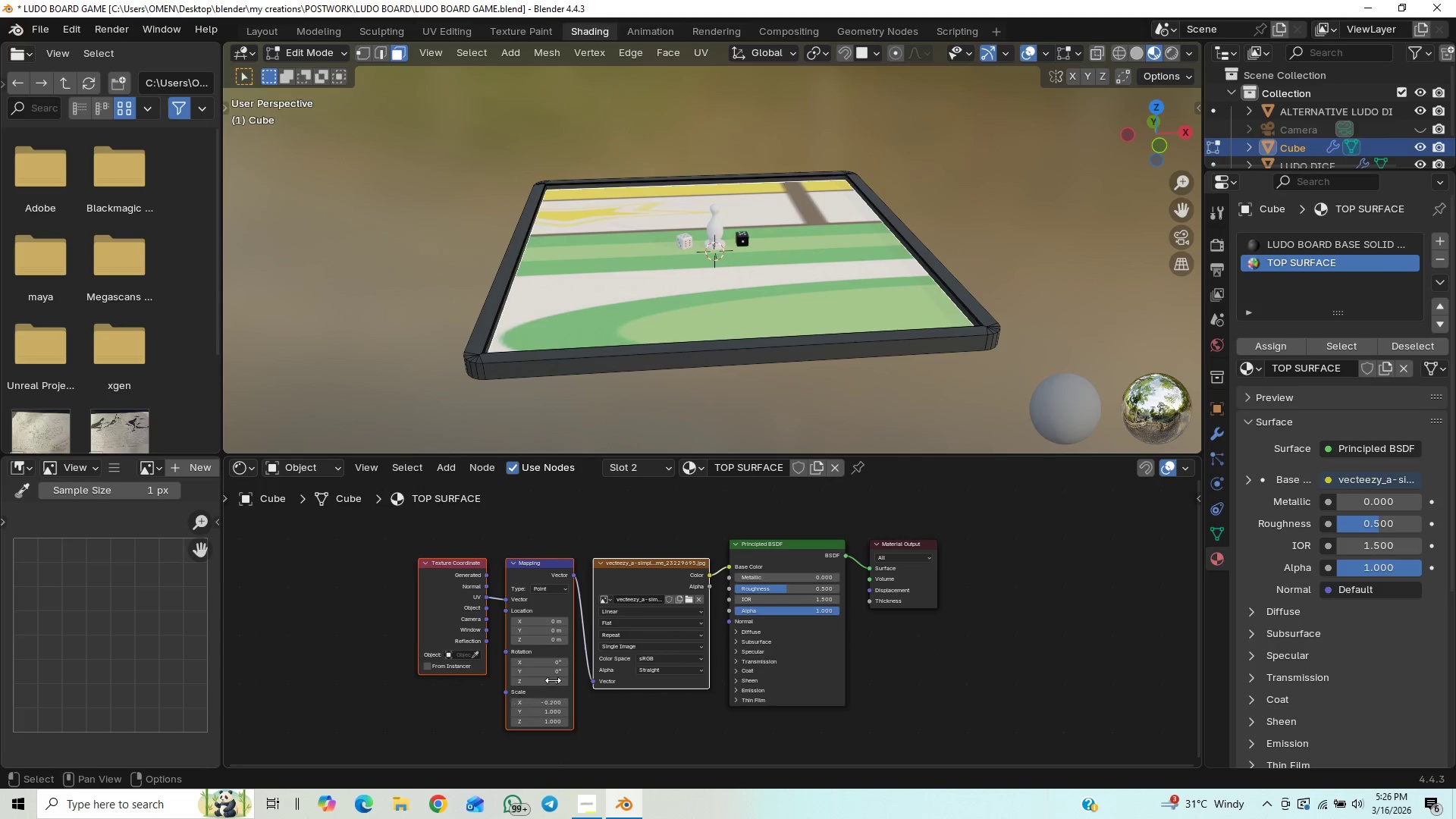 
key(Control+Z)
 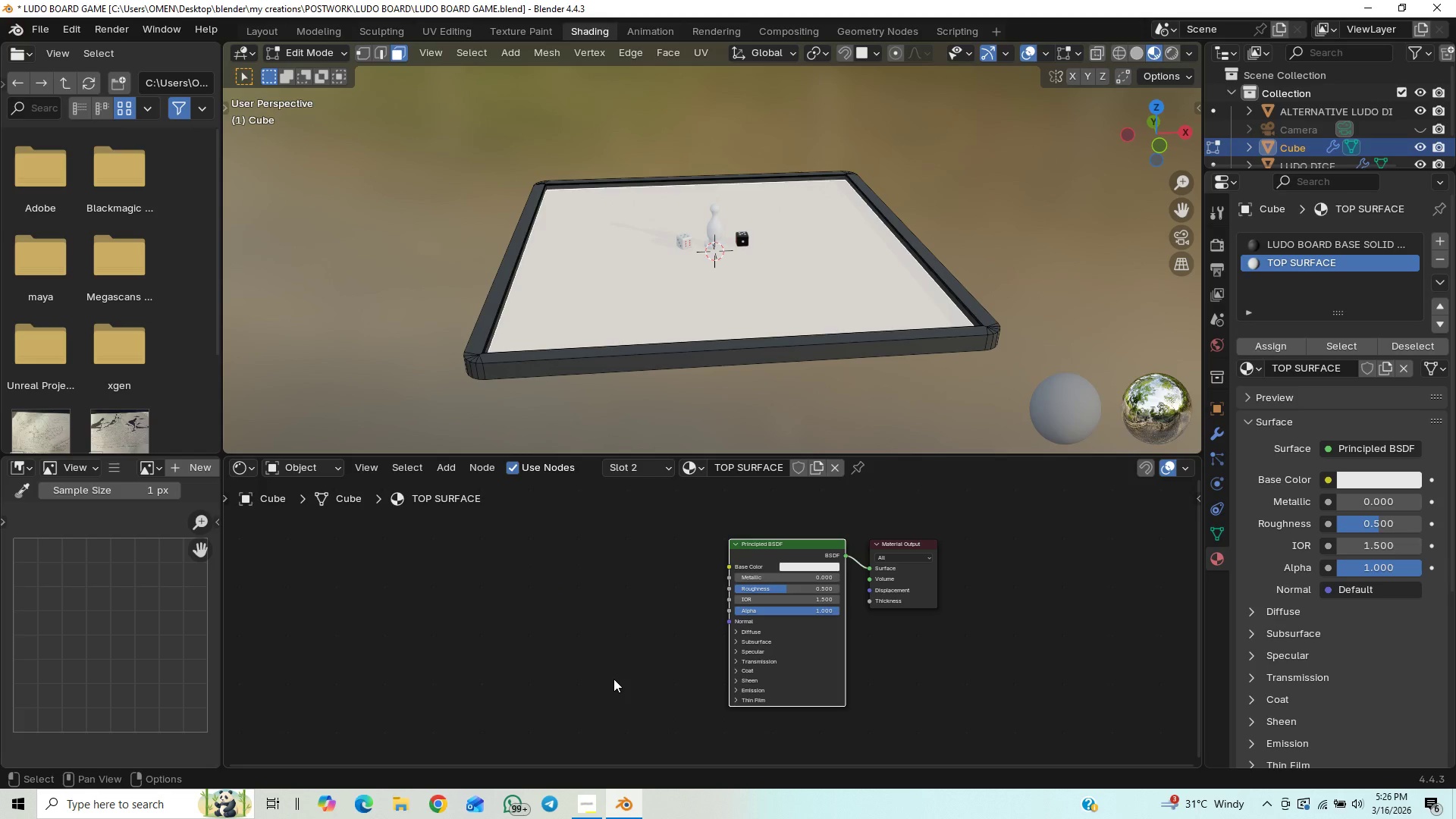 
key(Control+Shift+Z)
 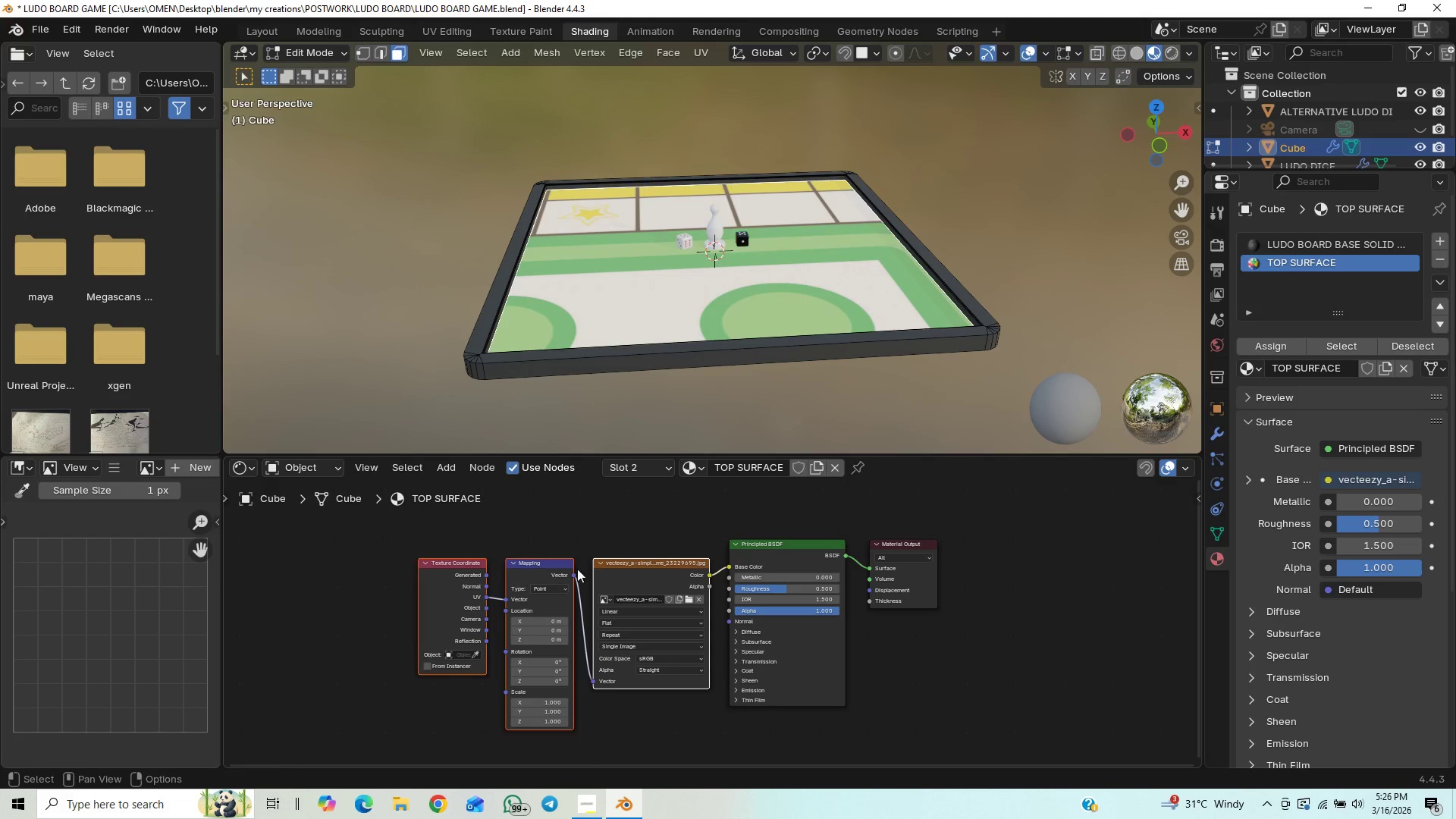 
key(Control+S)
 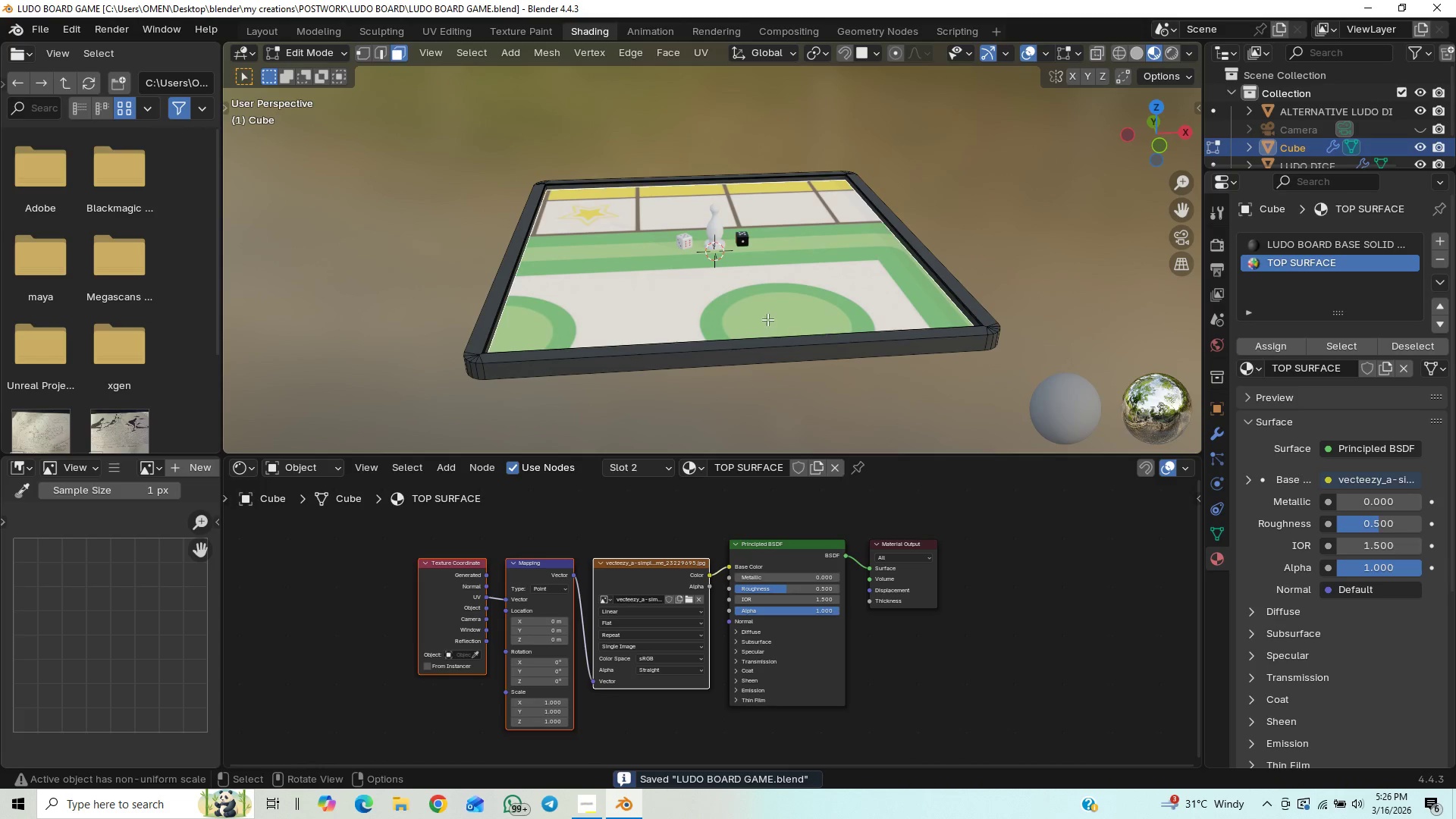 
key(Y)
 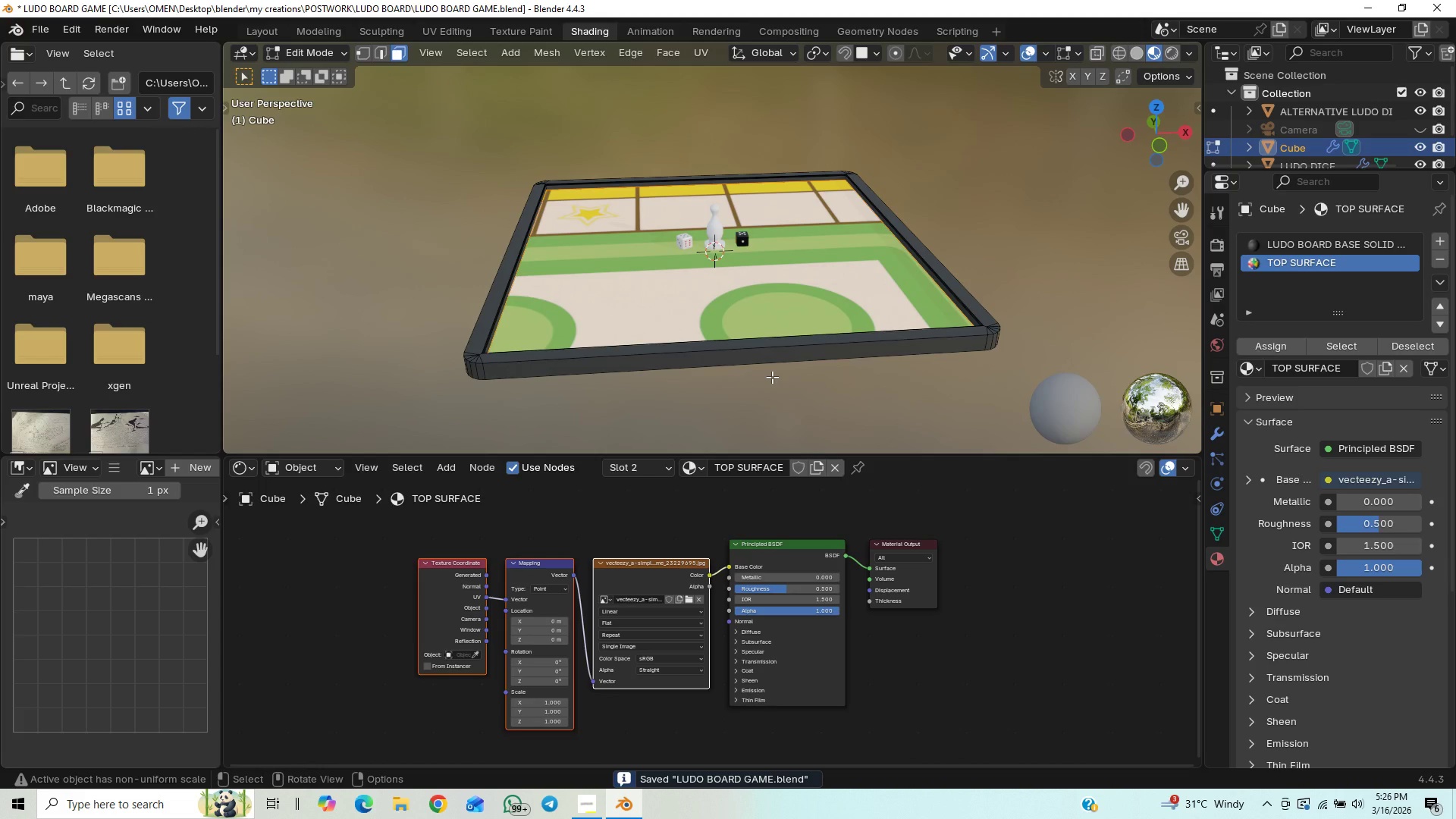 
key(U)
 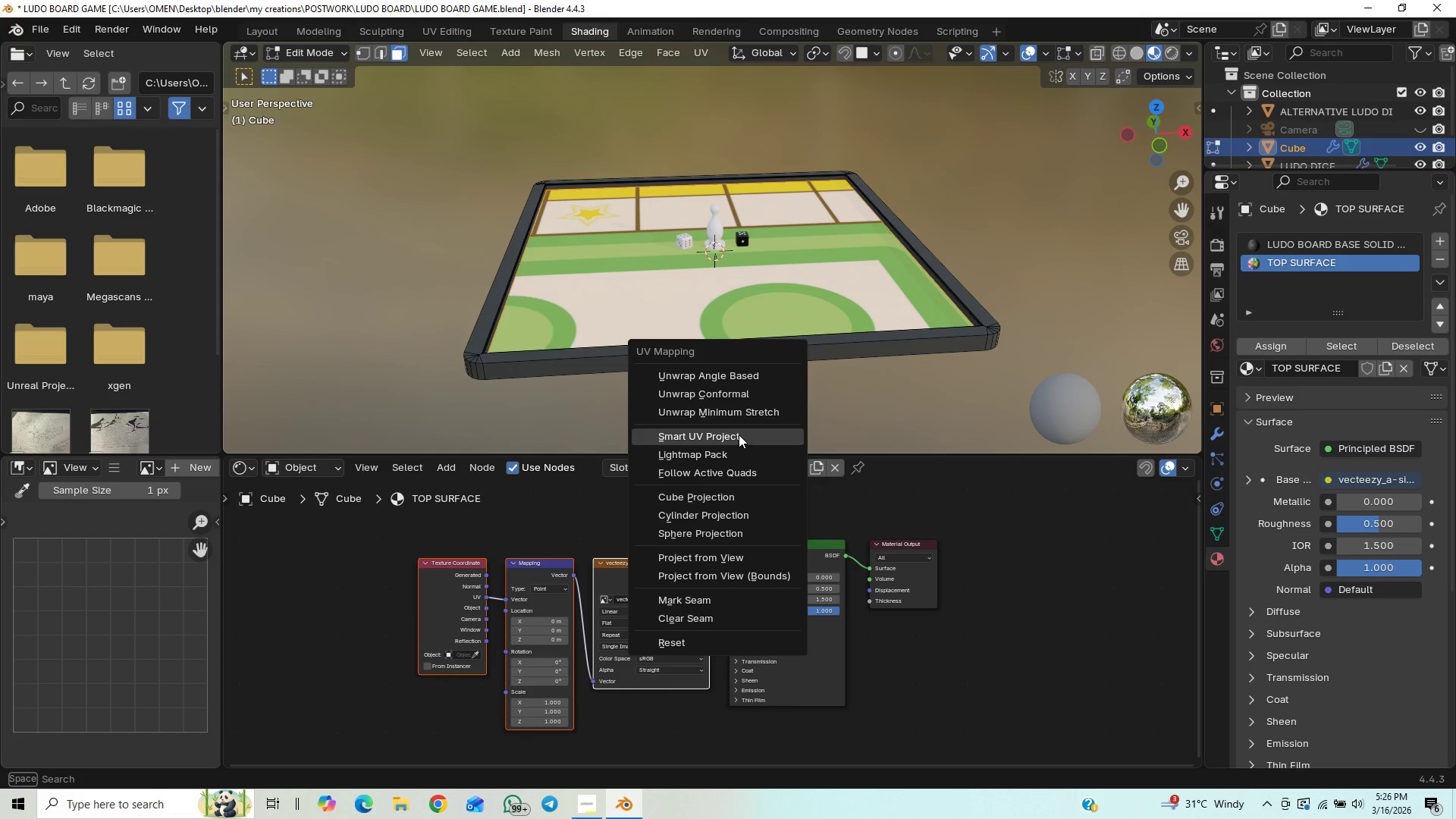 
left_click([739, 435])
 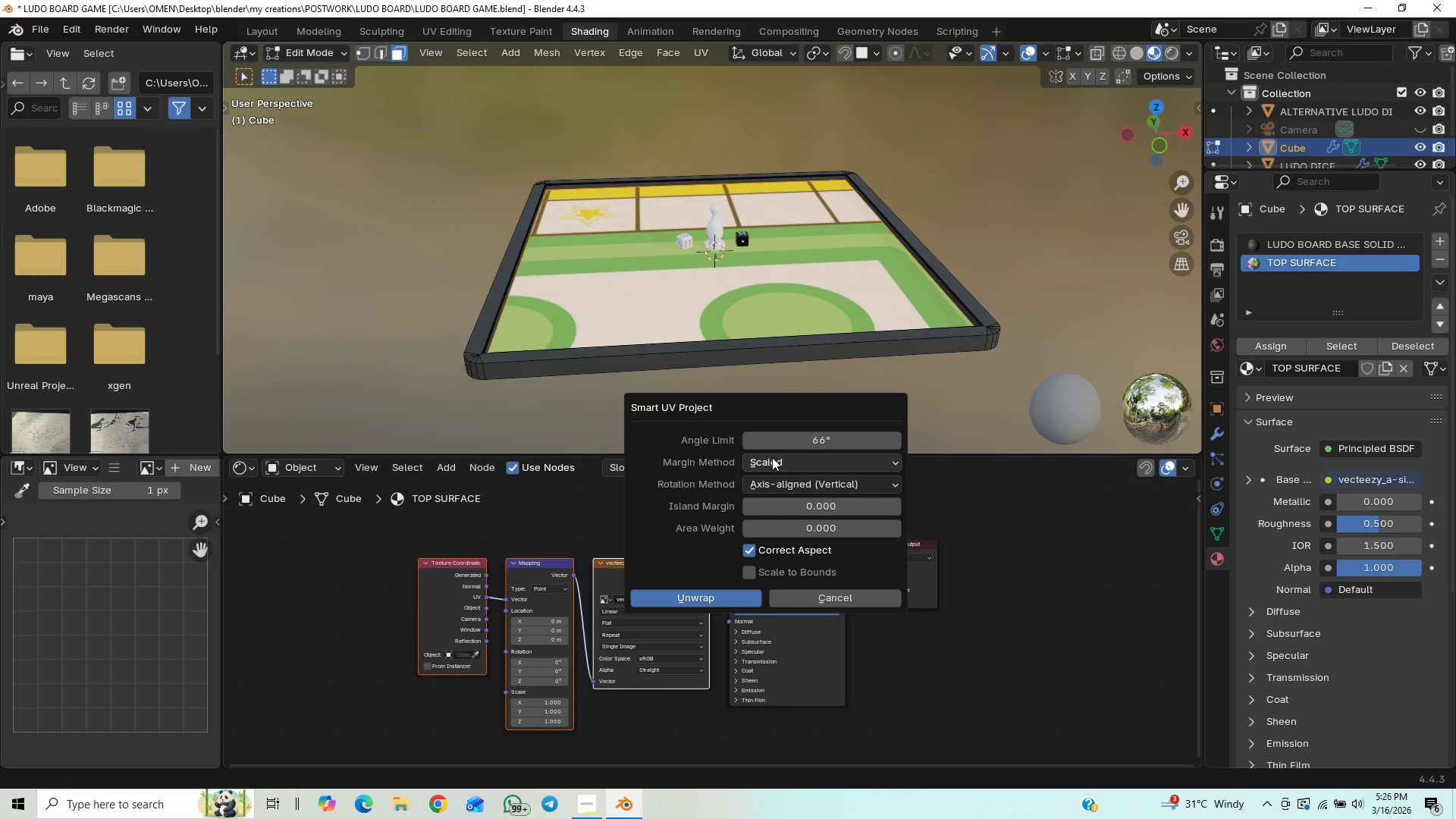 
left_click([772, 457])
 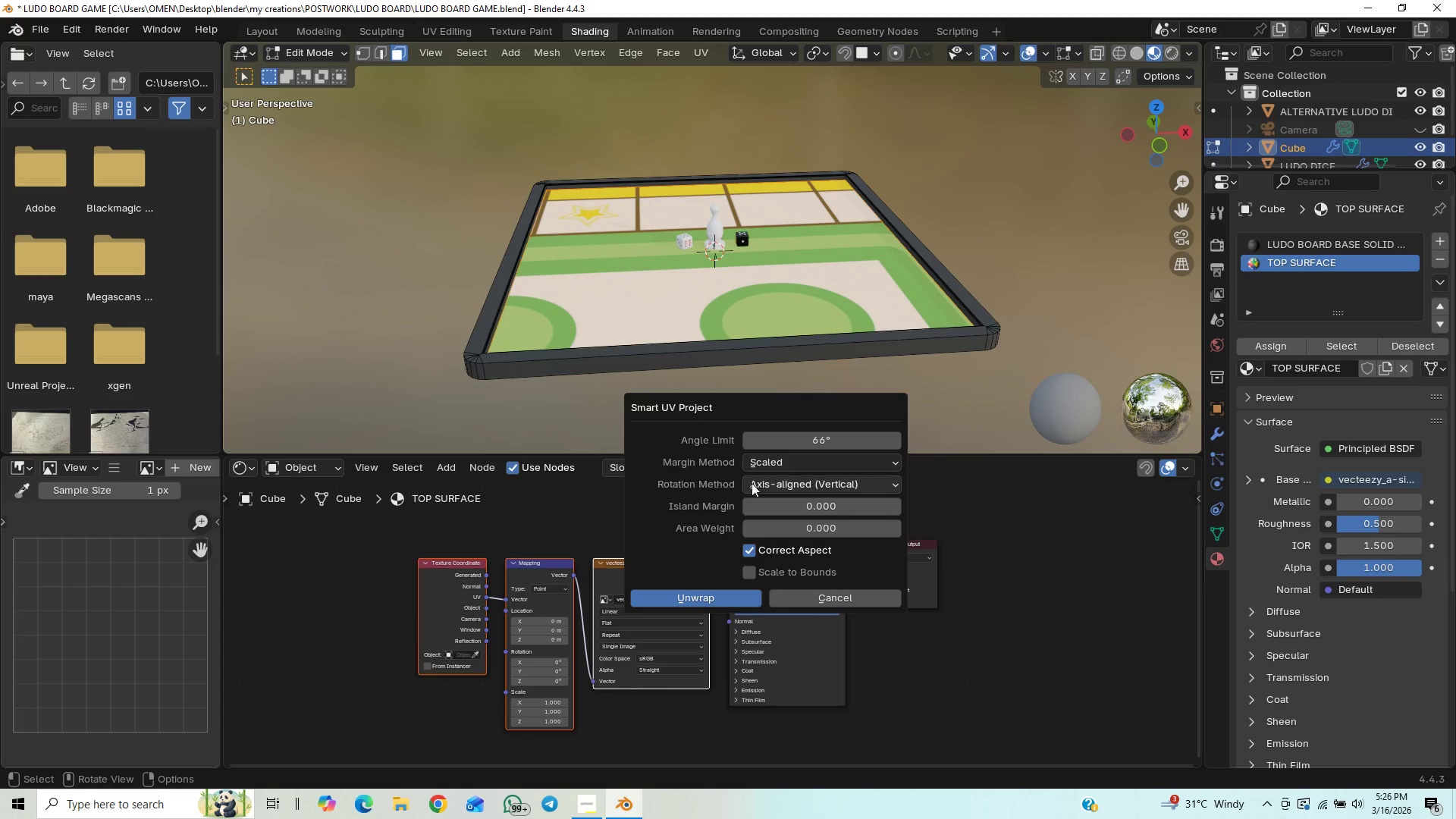 
left_click([797, 476])
 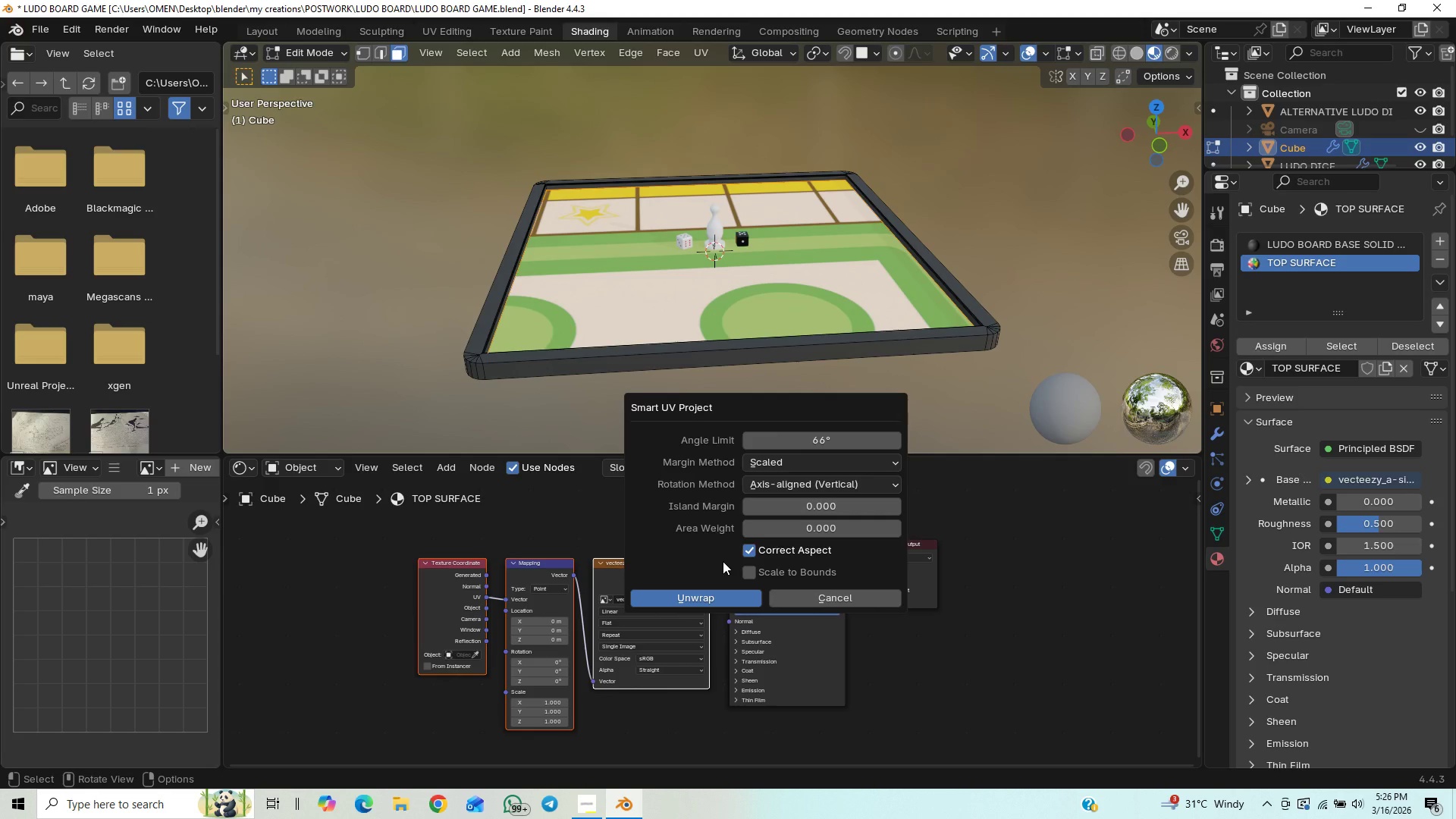 
wait(7.78)
 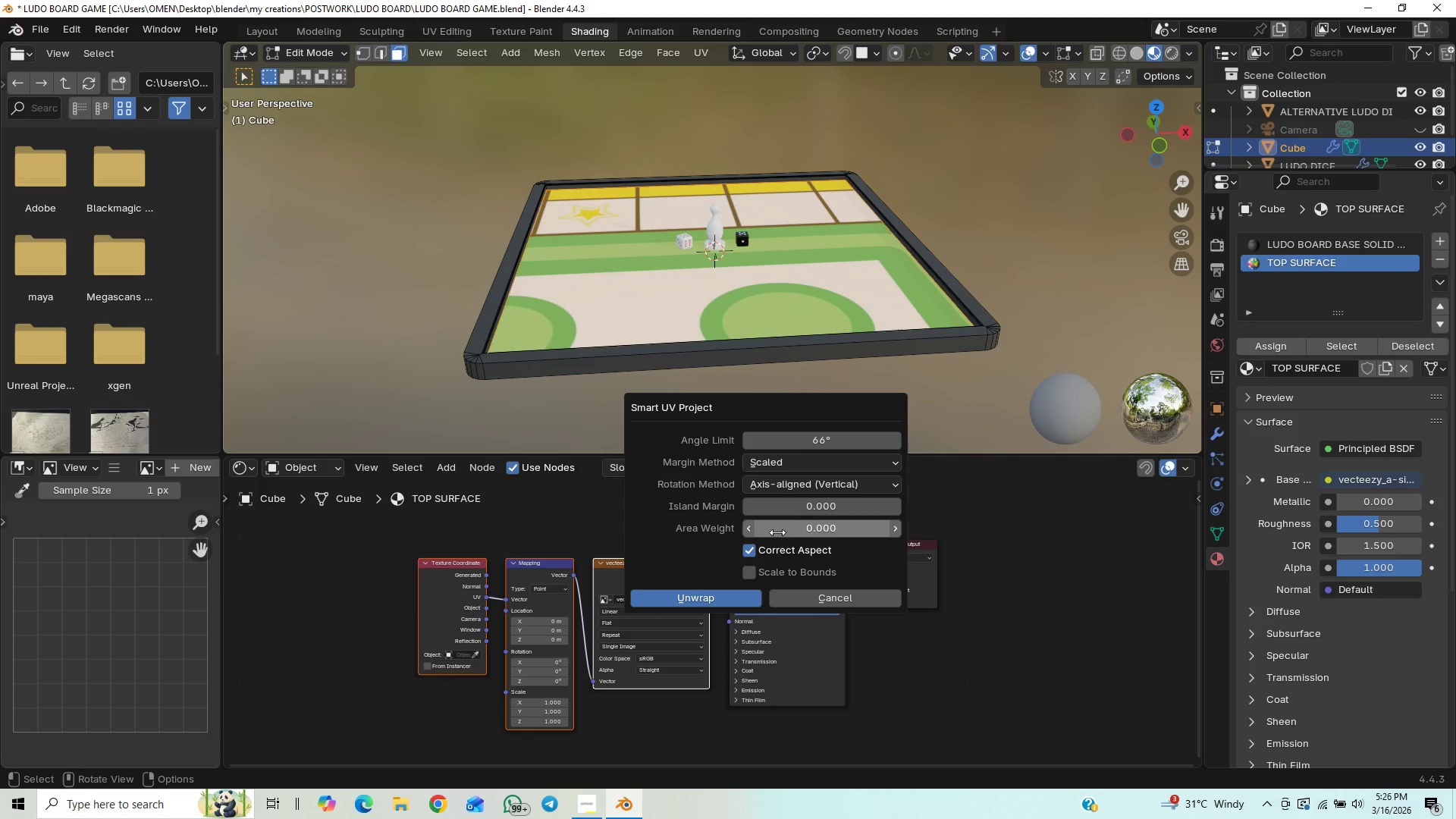 
left_click([745, 568])
 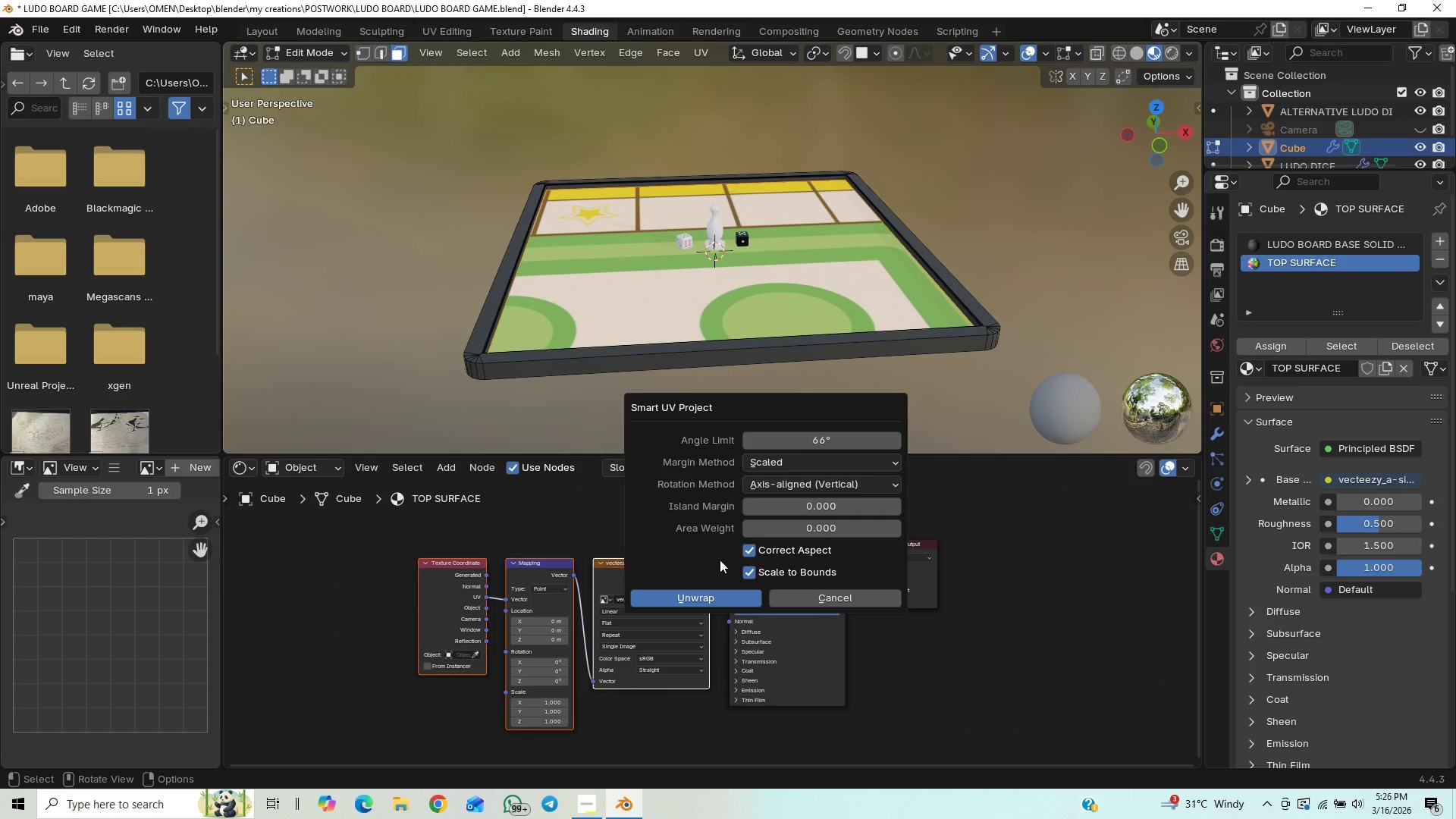 
left_click([745, 571])
 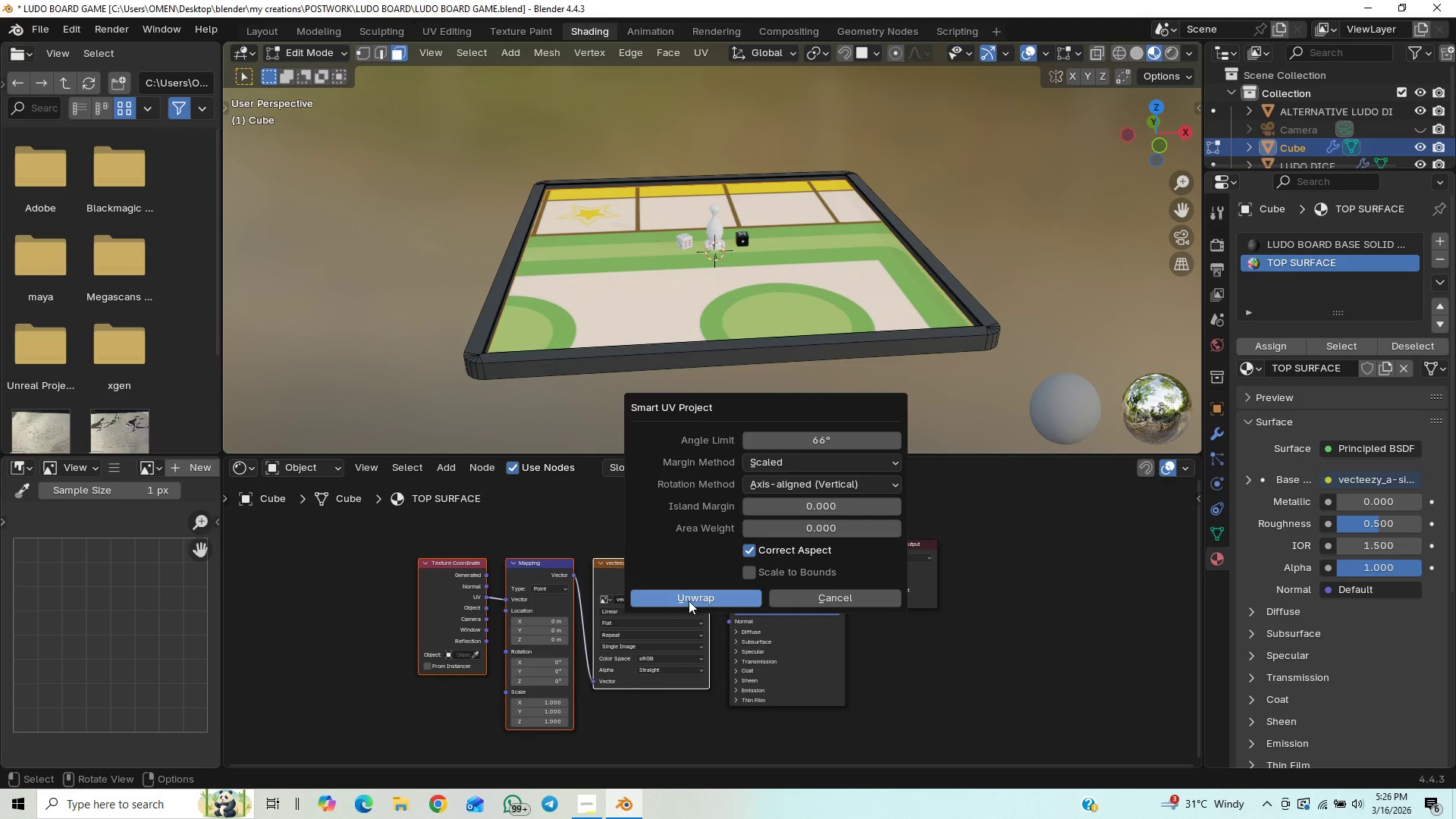 
left_click([689, 601])
 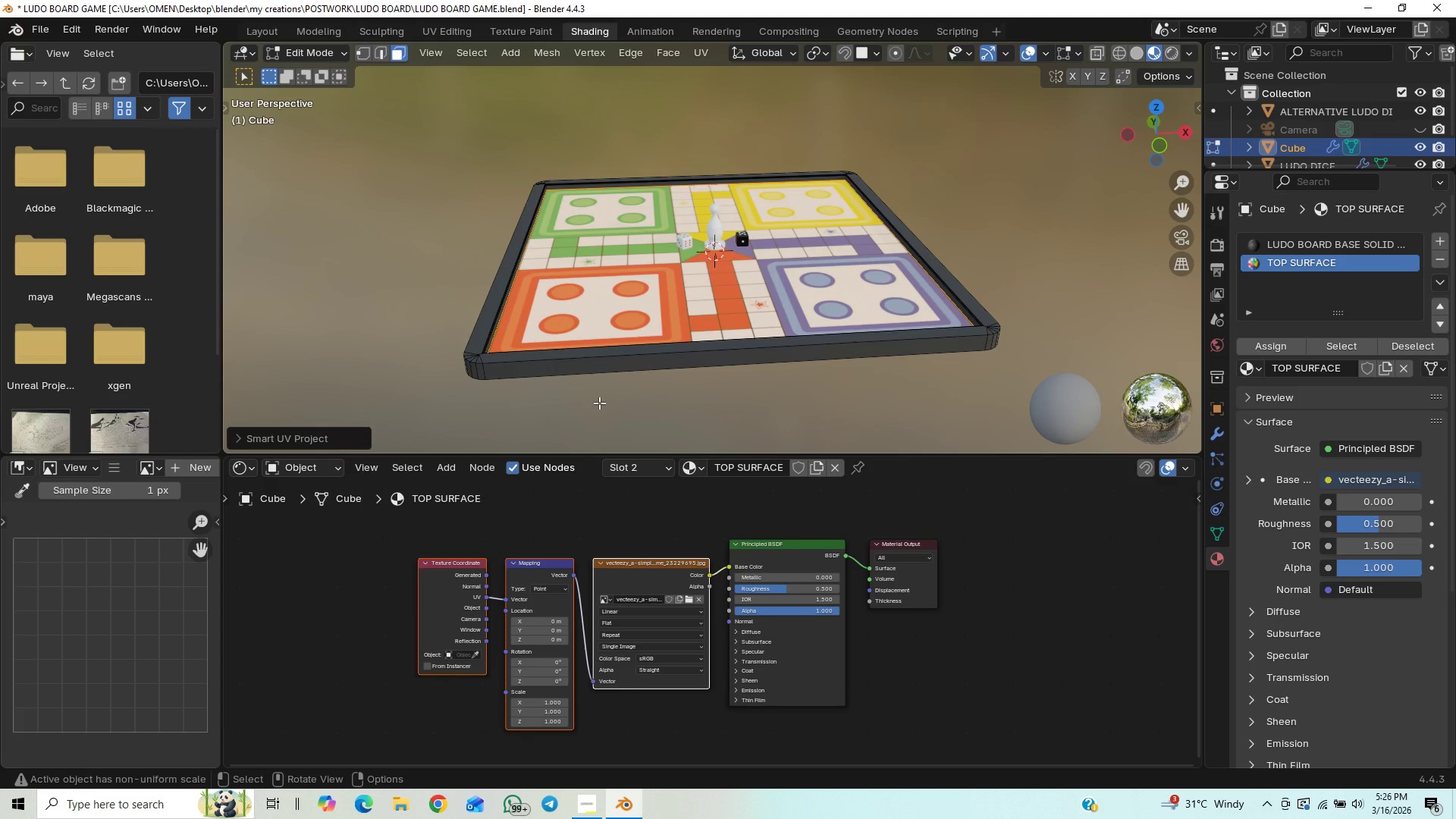 
key(Control+S)
 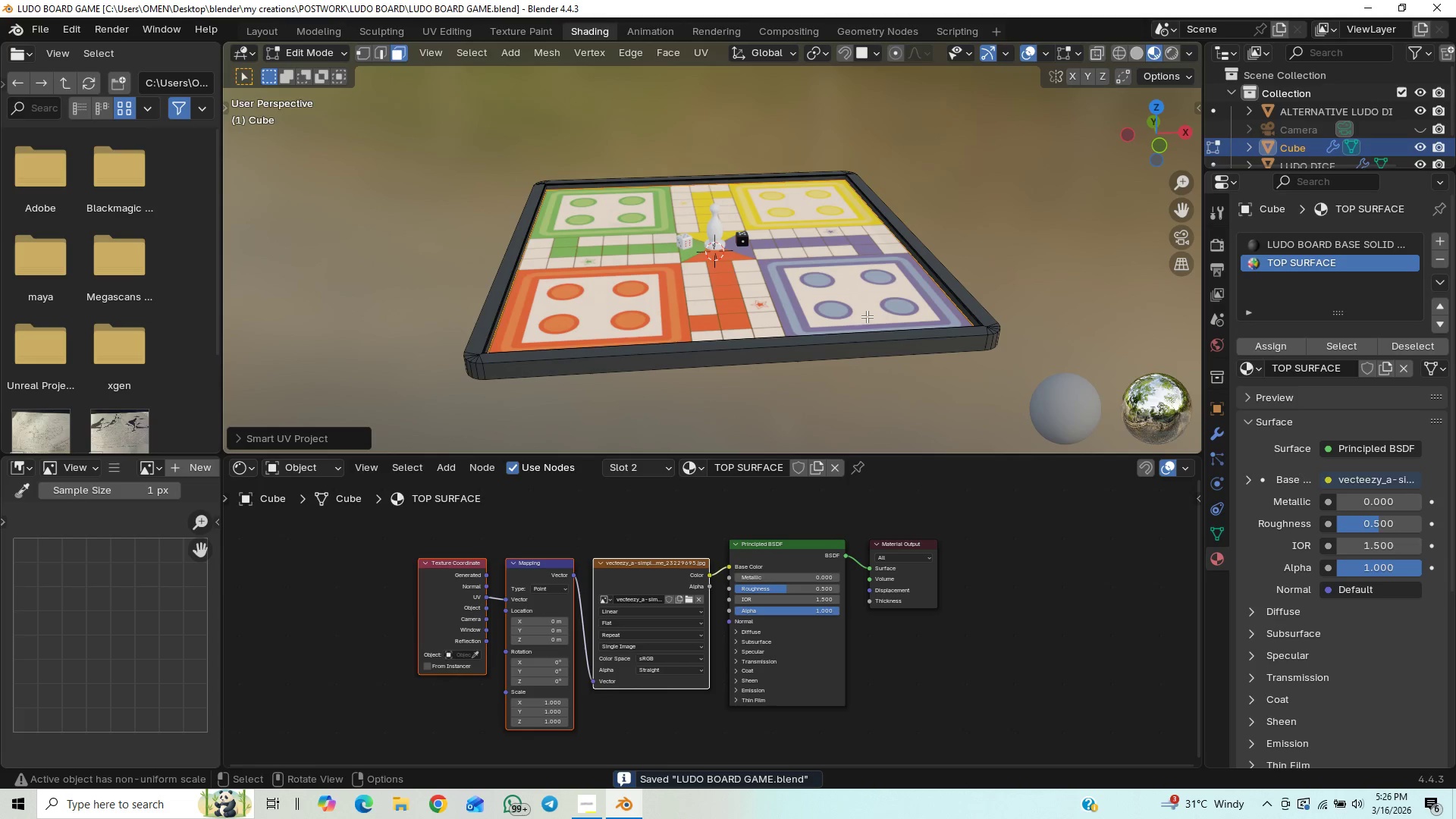 
key(Control+S)
 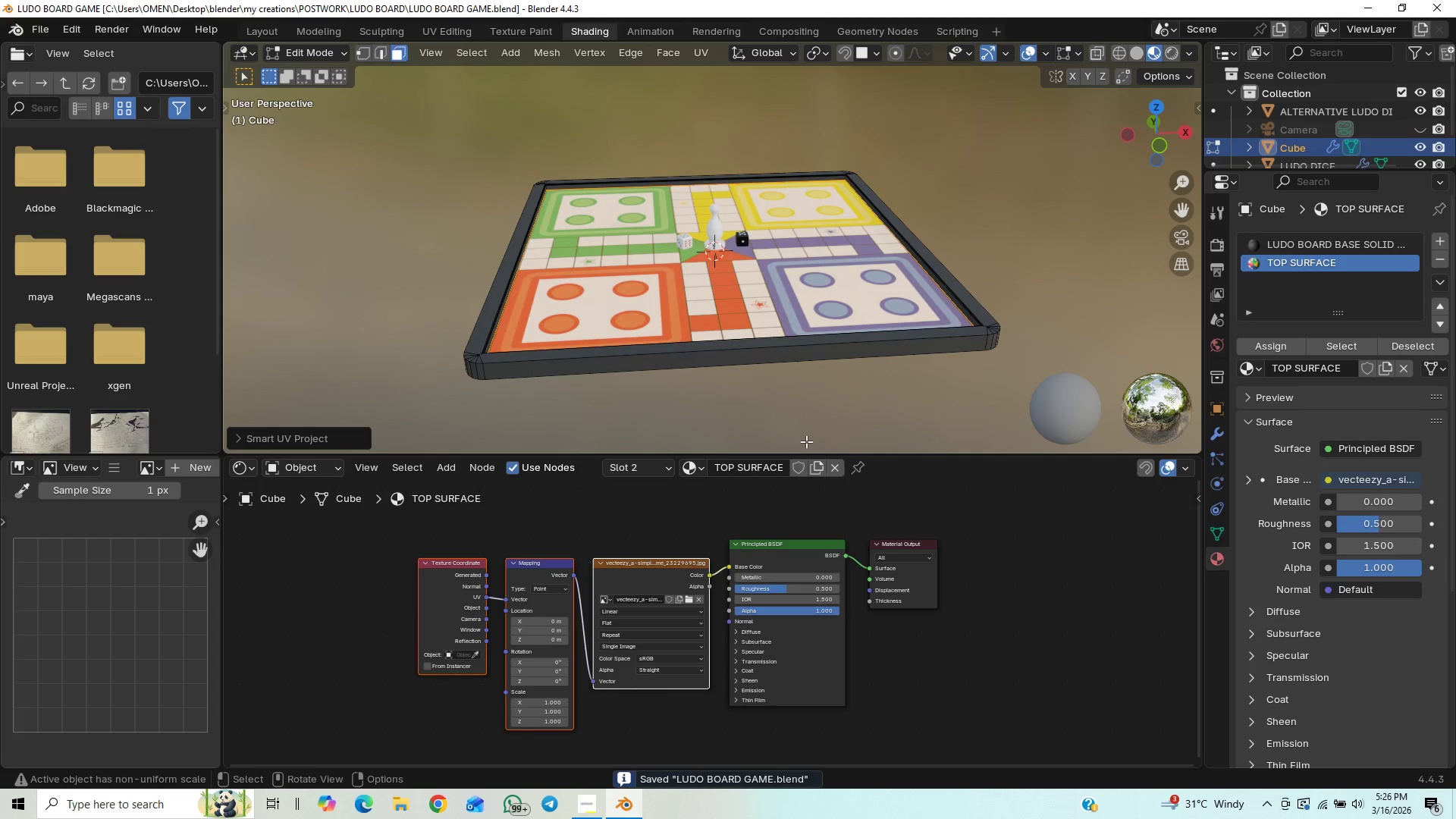 
wait(5.22)
 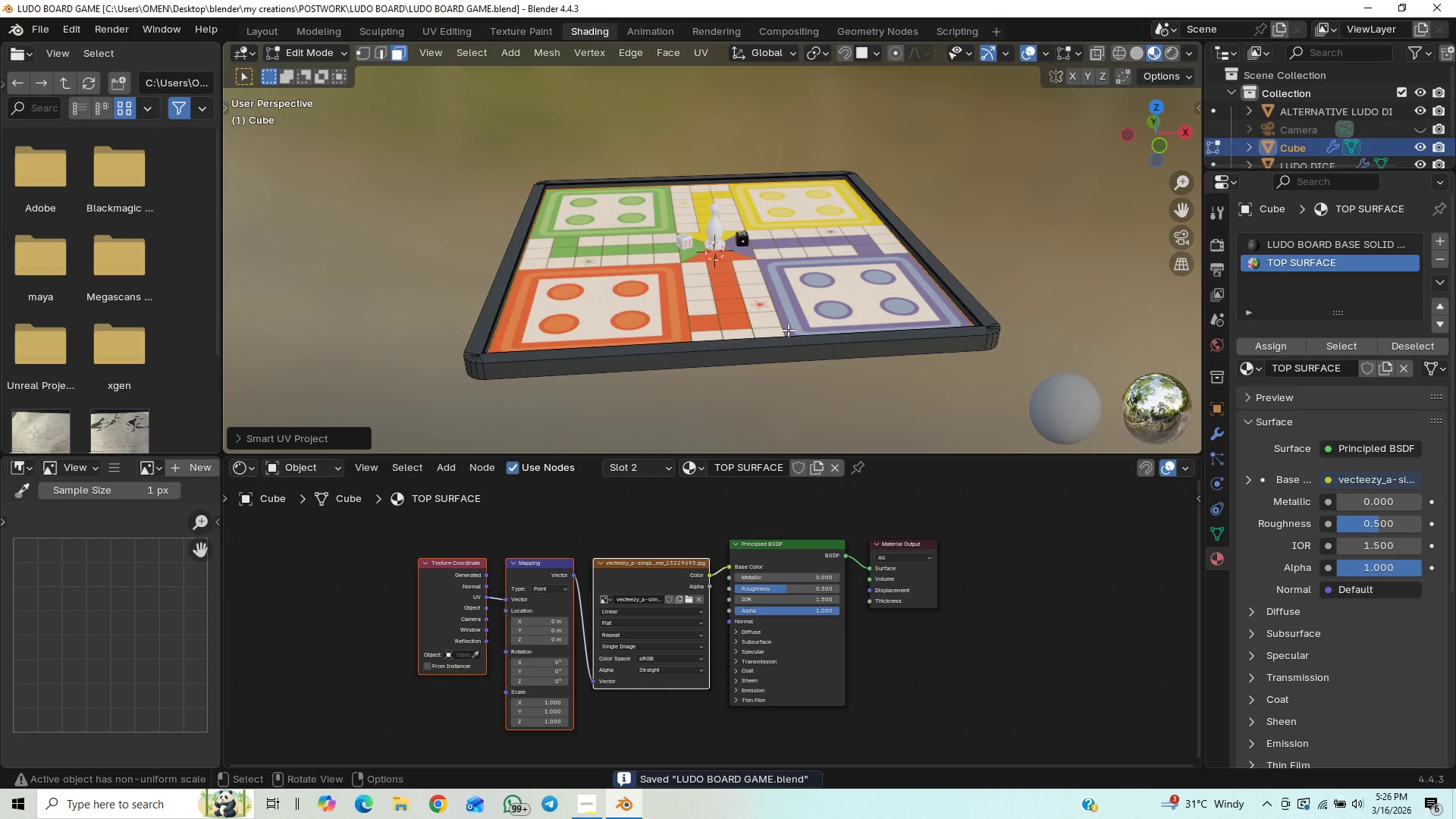 
scroll: coordinate [722, 498], scroll_direction: up, amount: 3.0
 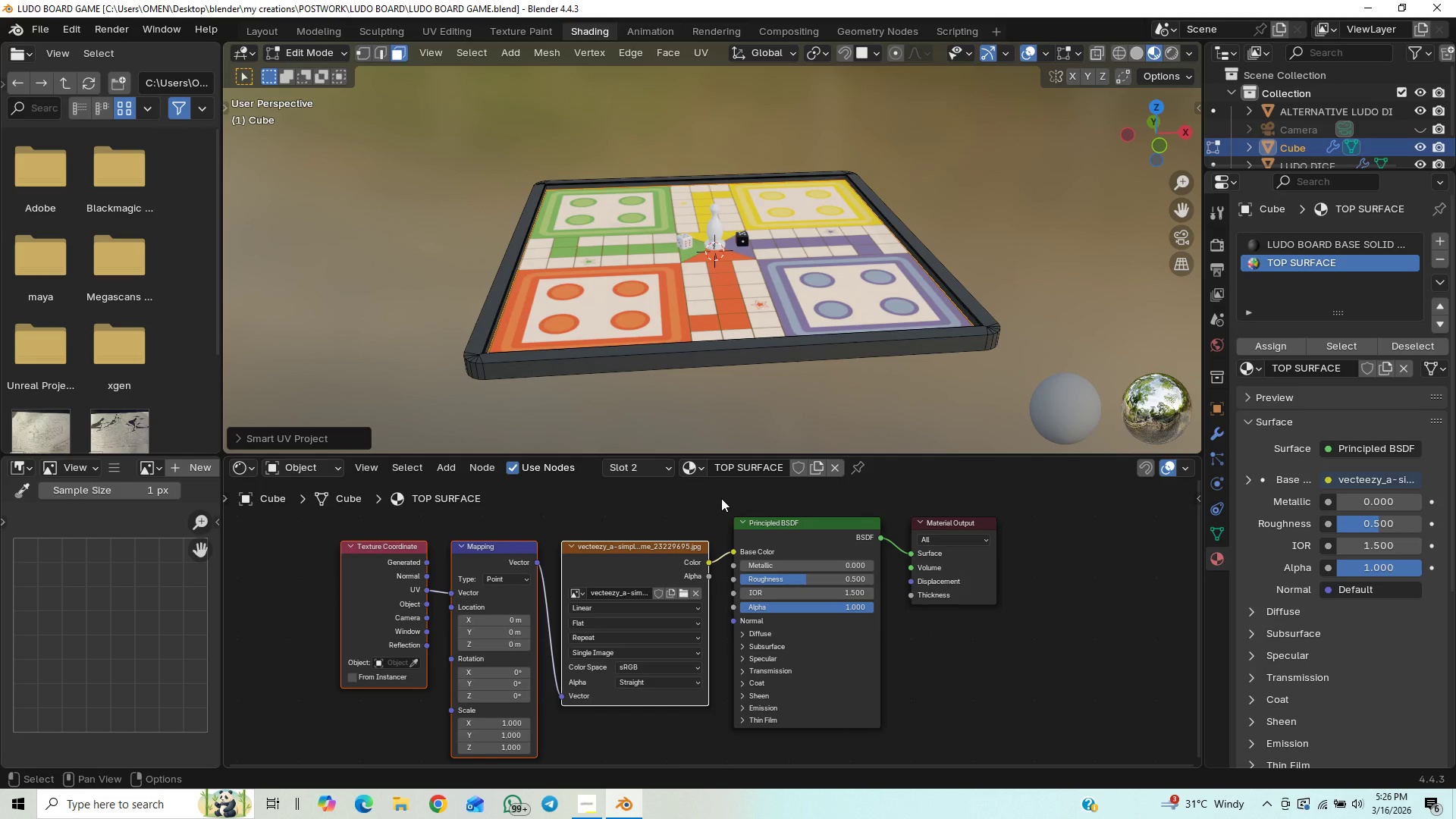 
key(Control+S)
 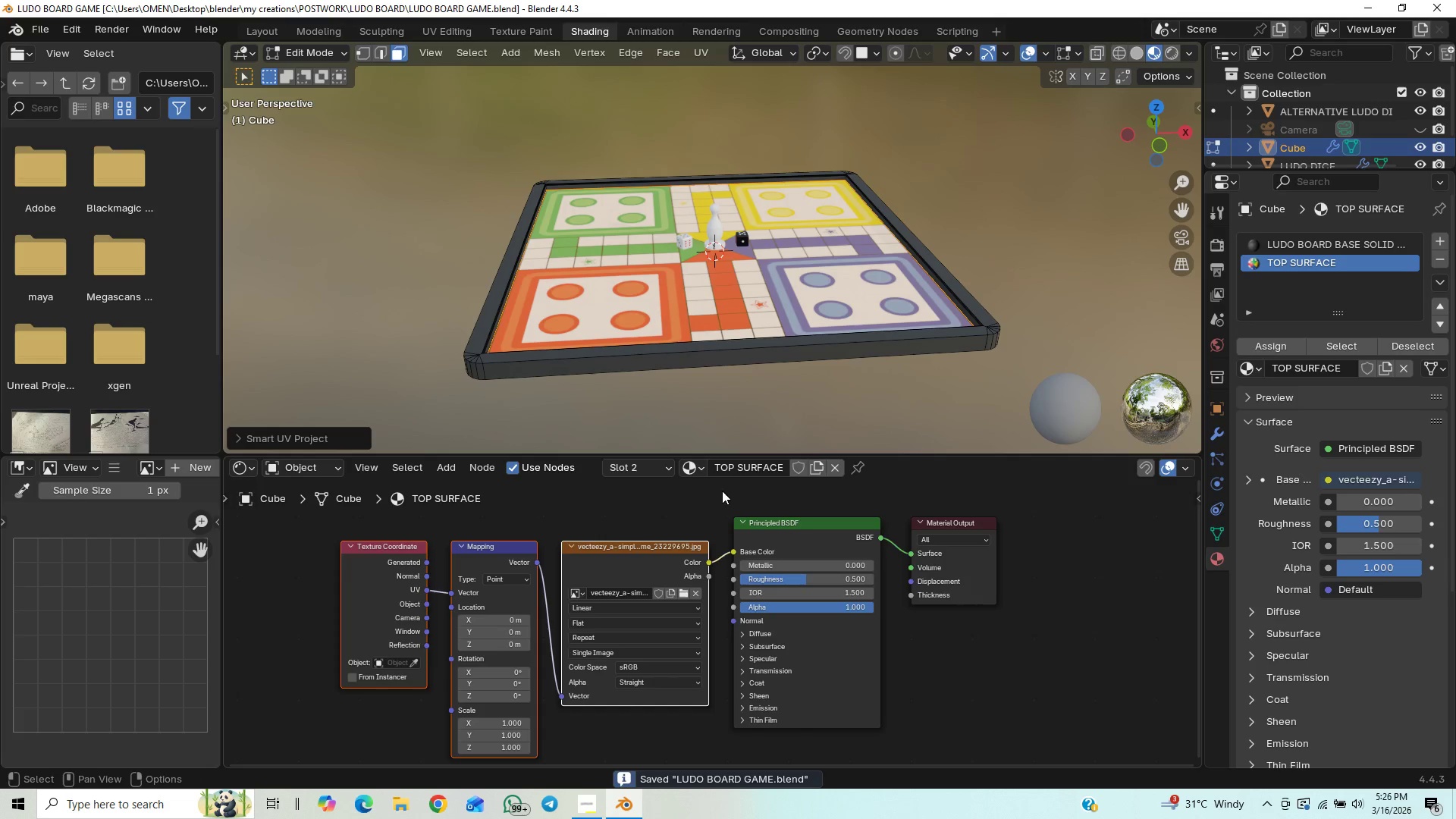 
scroll: coordinate [723, 491], scroll_direction: down, amount: 13.0
 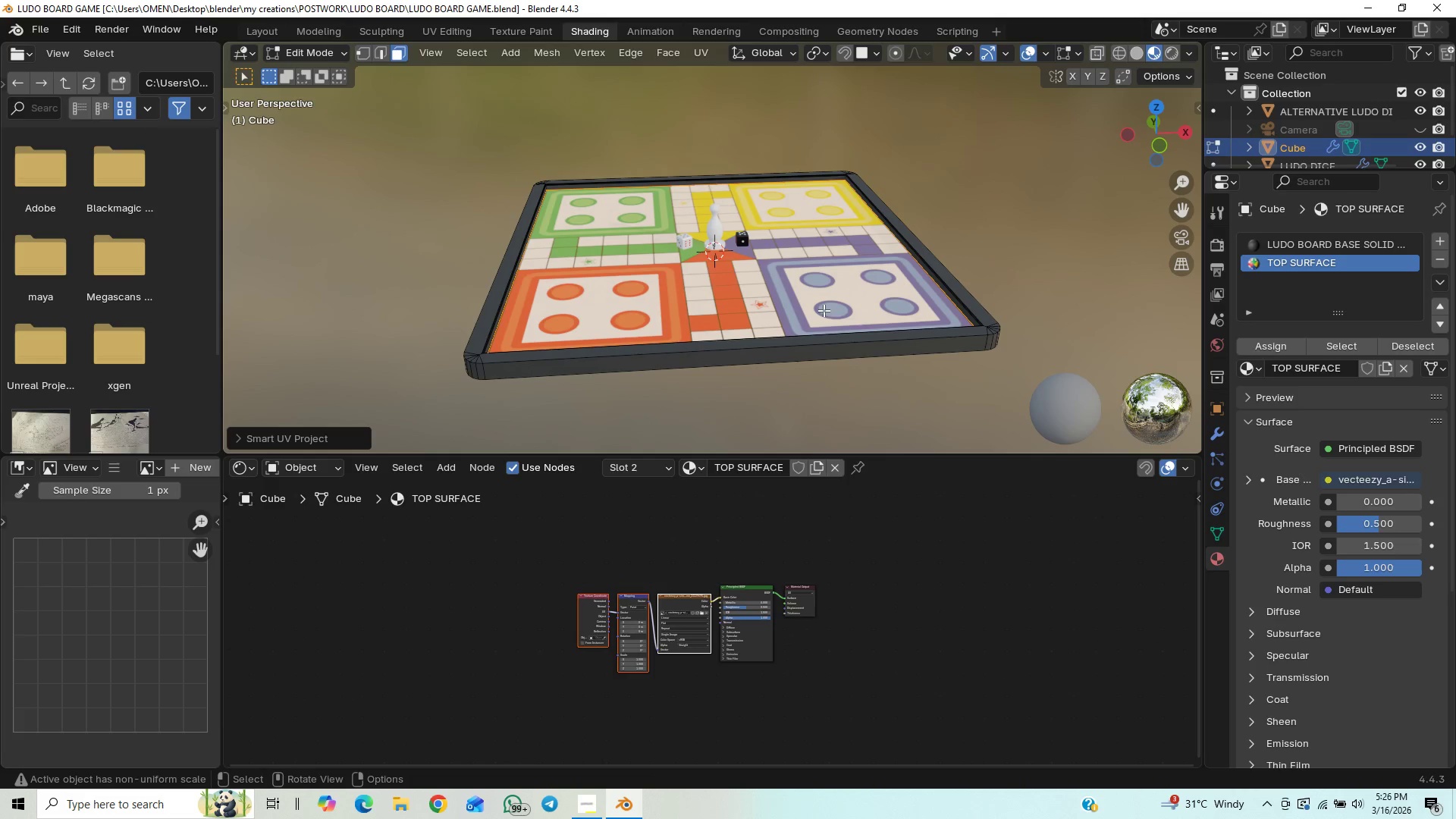 
wait(5.74)
 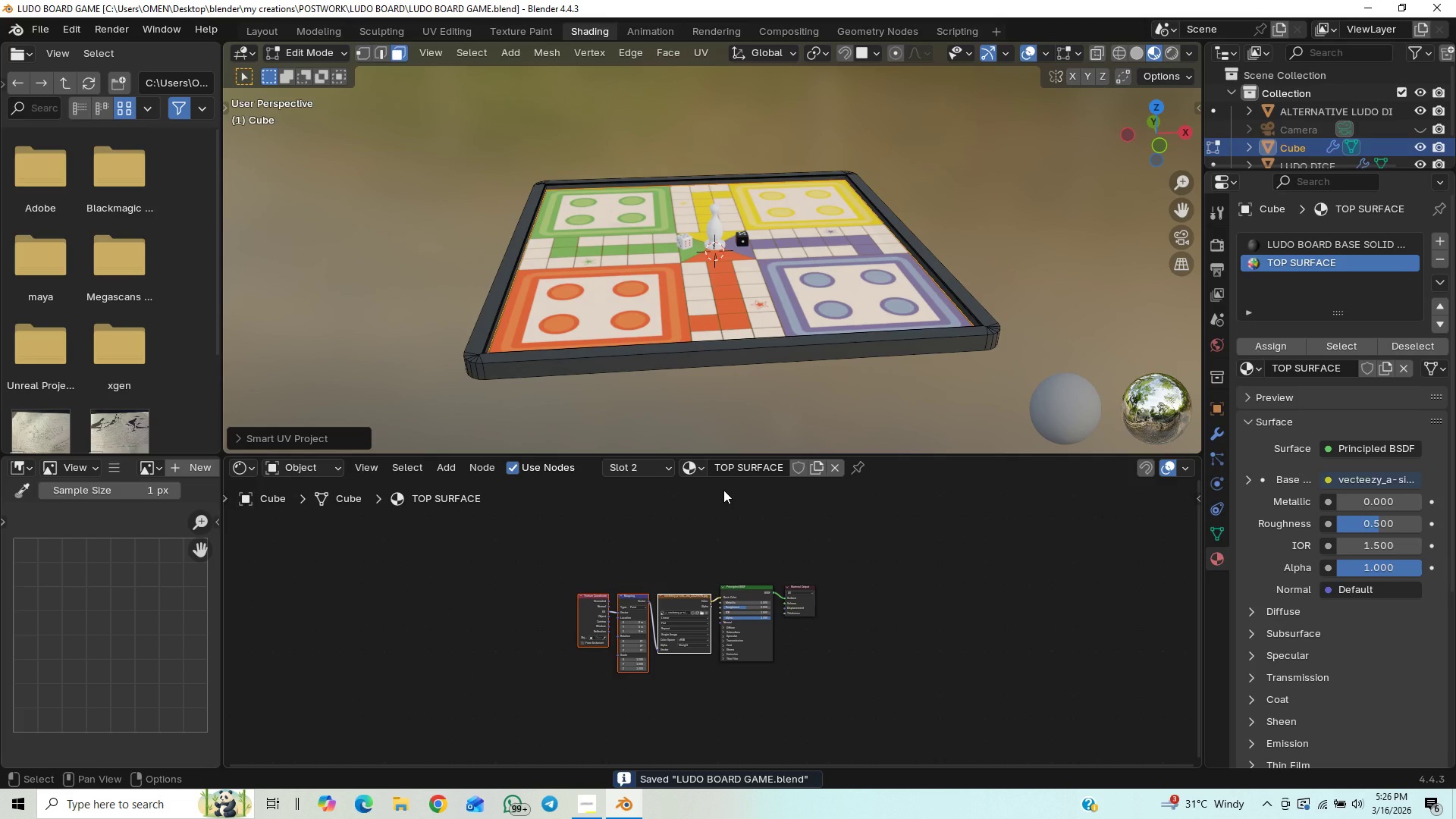 
hold_key(key=ControlLeft, duration=1.5)
 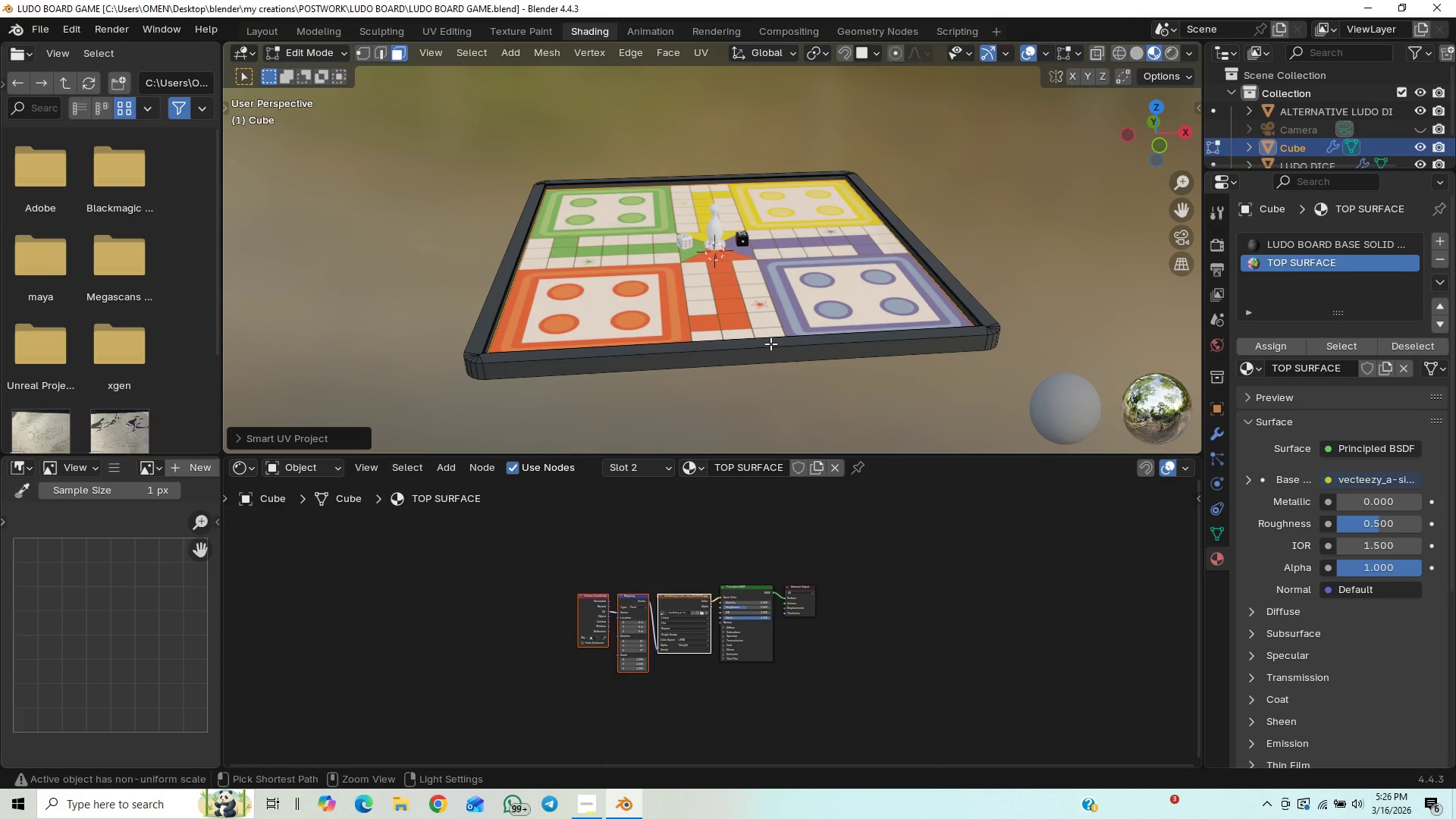 
key(Control+S)
 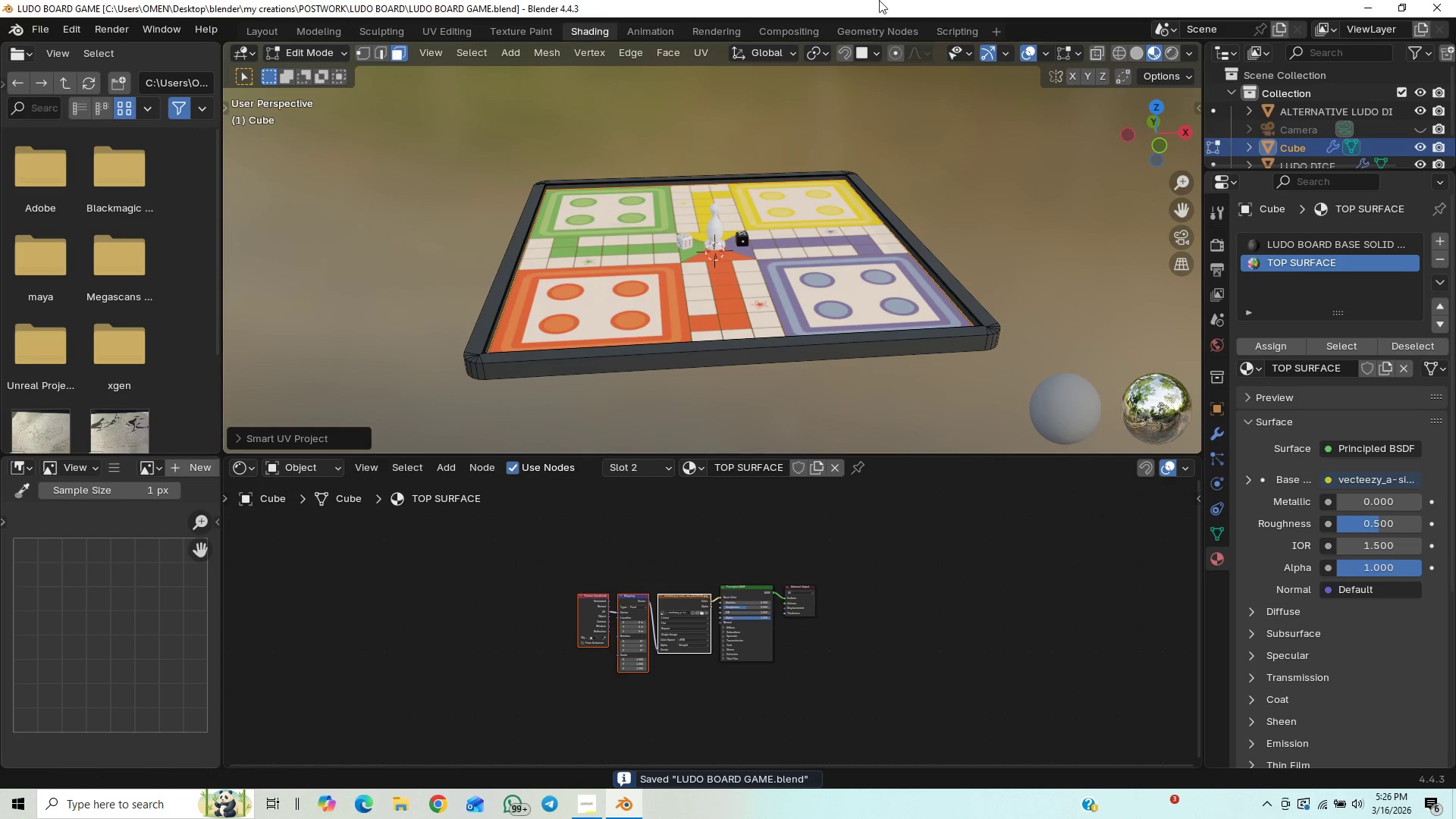 
scroll: coordinate [839, 425], scroll_direction: up, amount: 6.0
 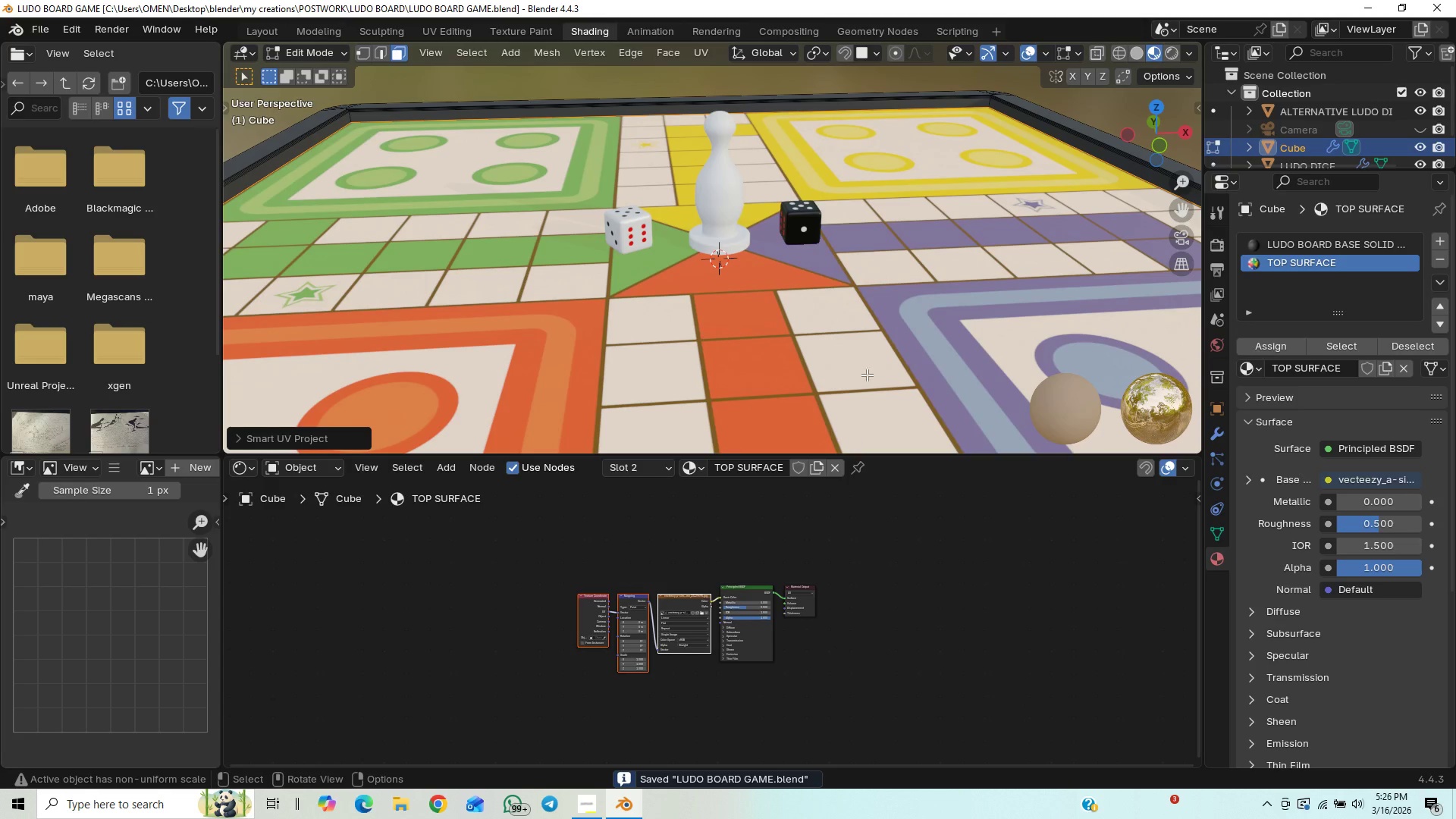 
scroll: coordinate [882, 309], scroll_direction: down, amount: 6.0
 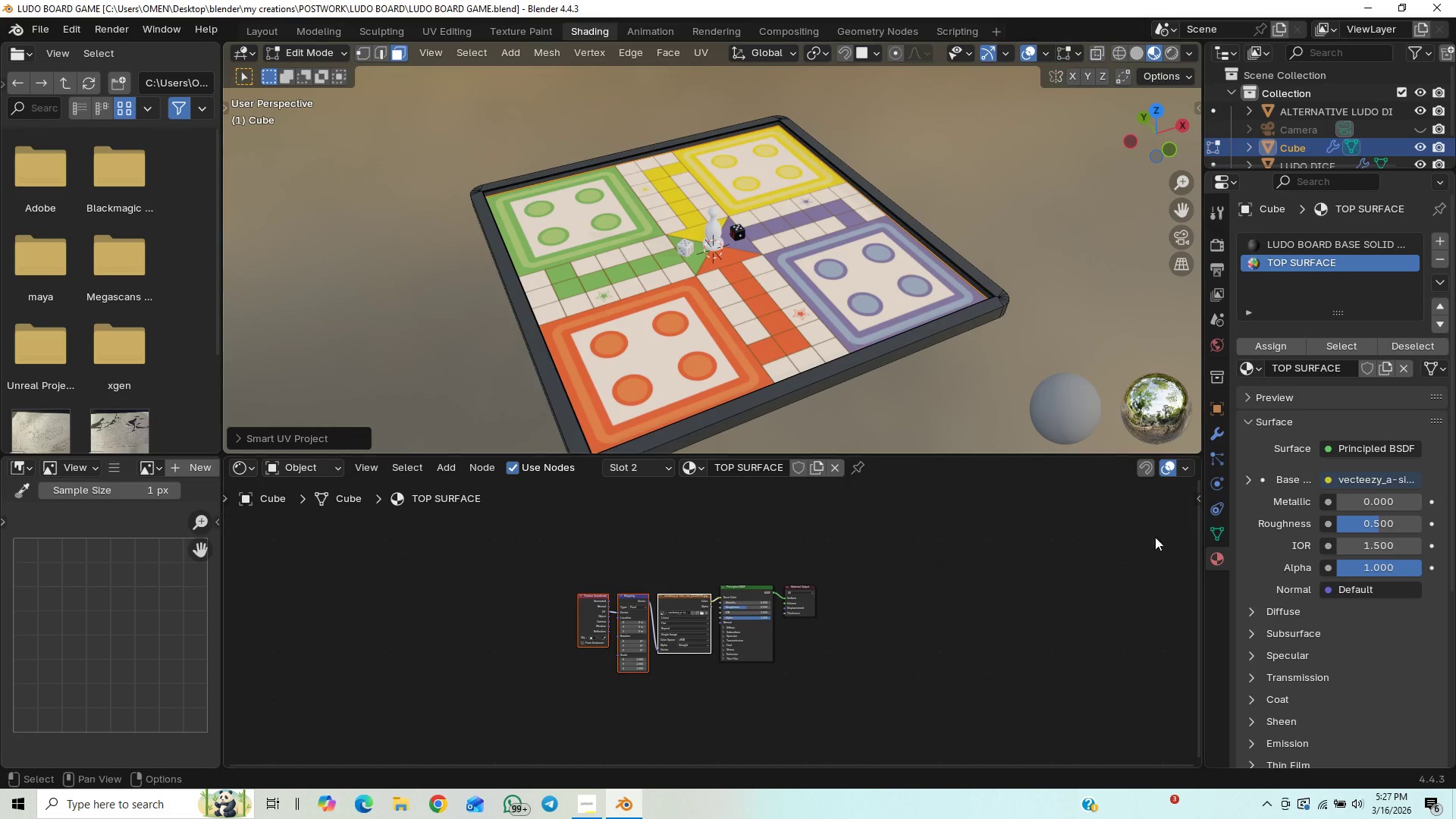 
wait(6.06)
 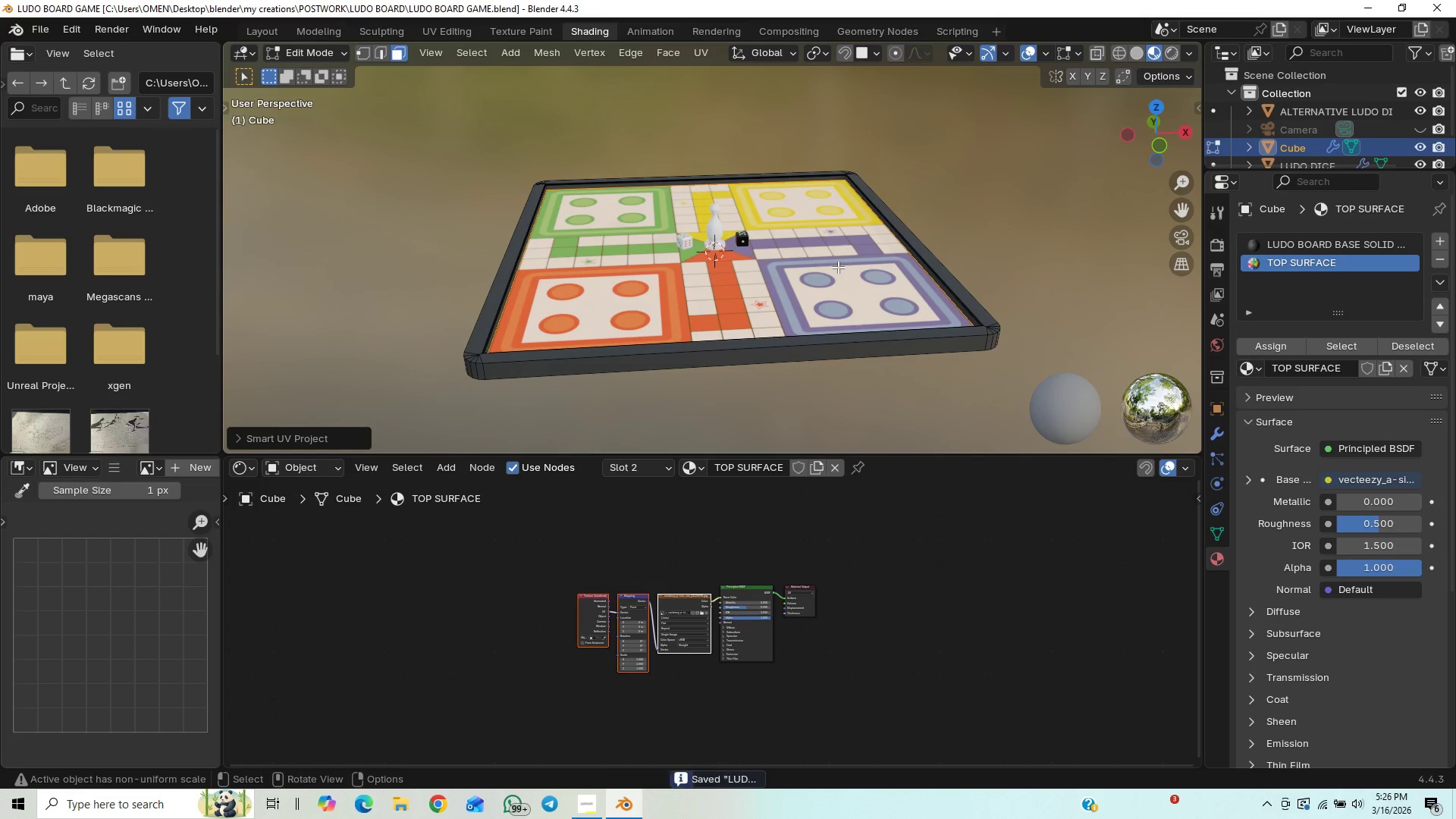 
scroll: coordinate [1325, 545], scroll_direction: down, amount: 6.0
 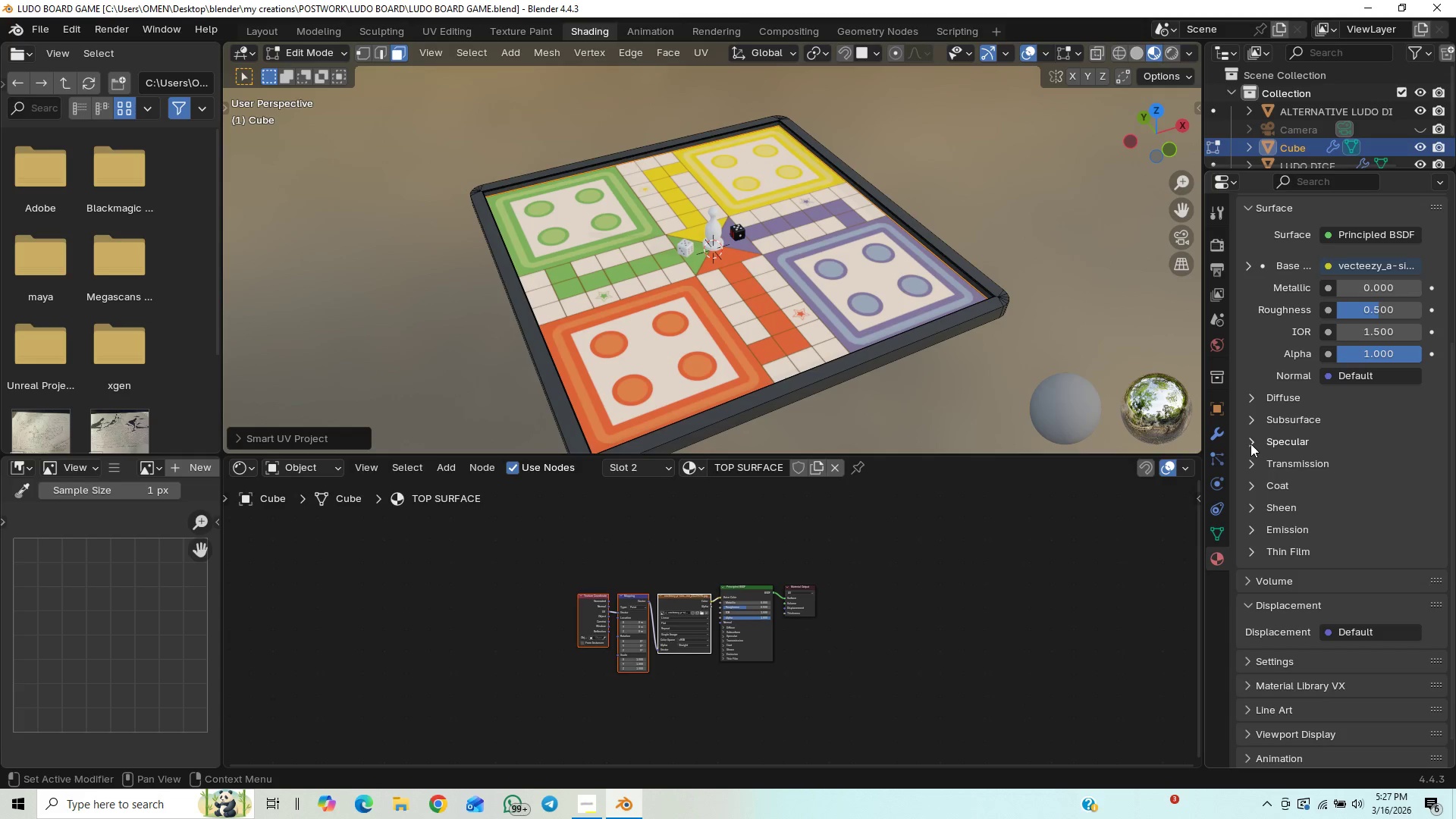 
scroll: coordinate [1276, 405], scroll_direction: up, amount: 8.0
 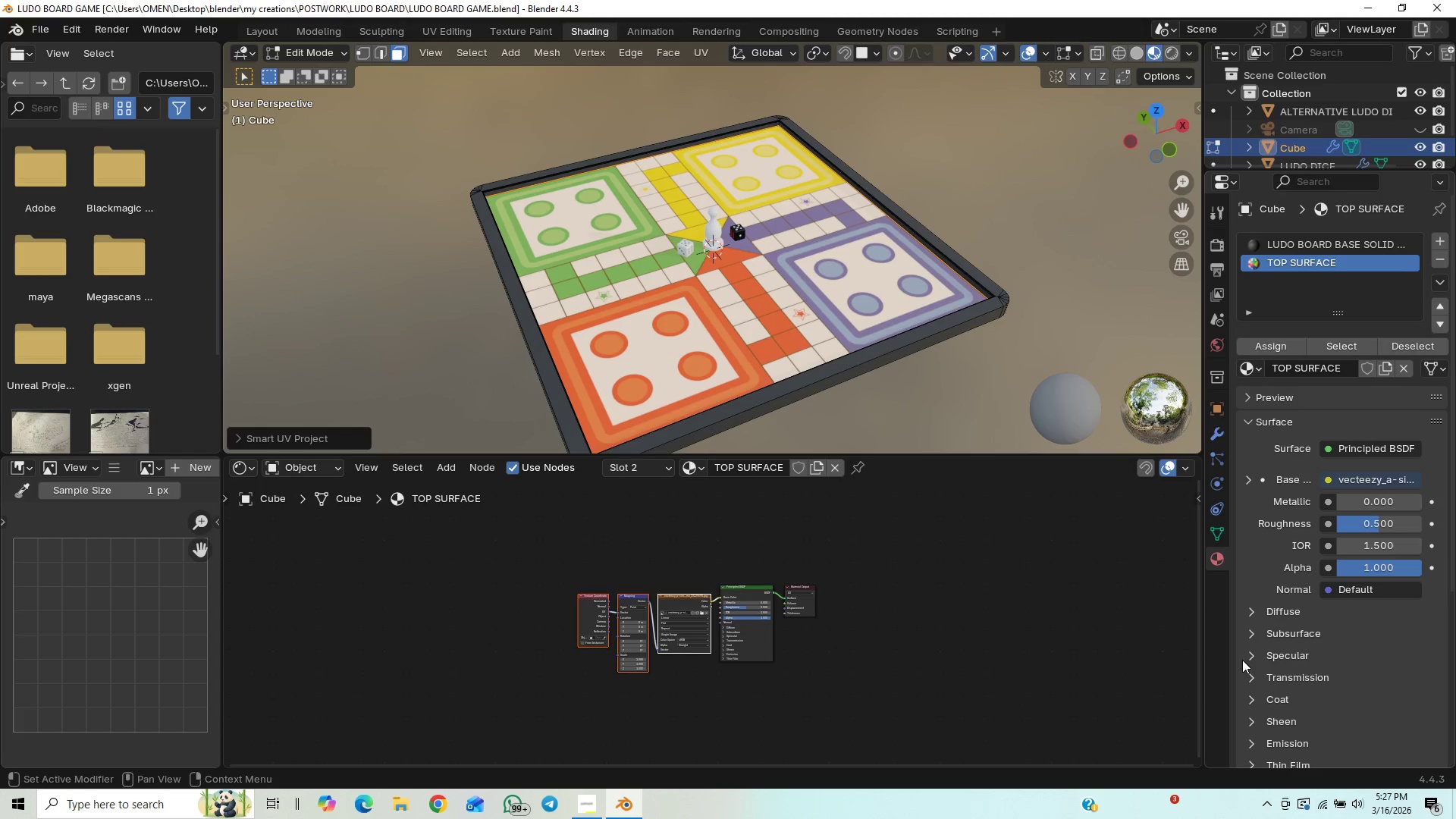 
left_click([1252, 656])
 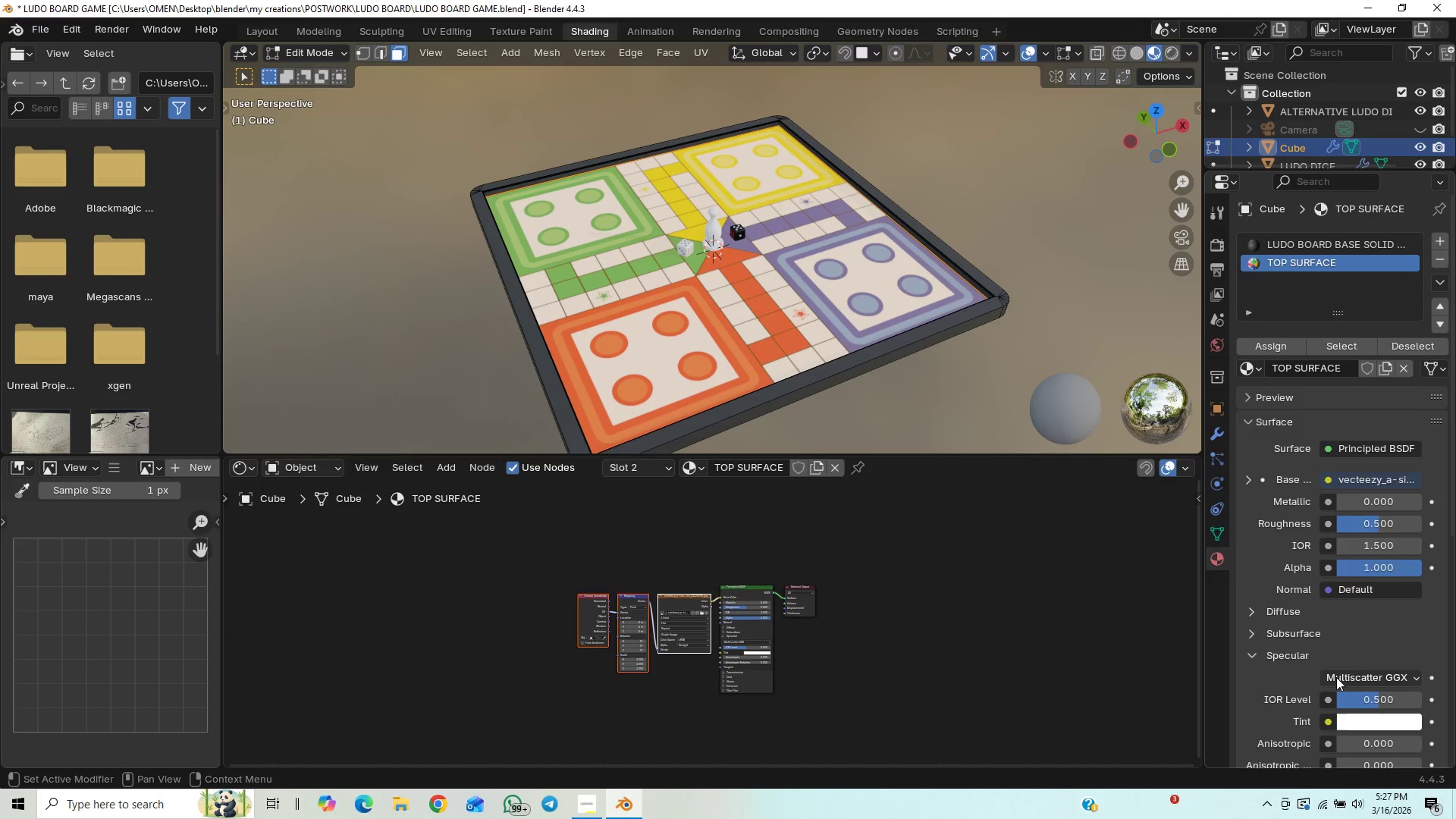 
scroll: coordinate [1337, 677], scroll_direction: down, amount: 1.0
 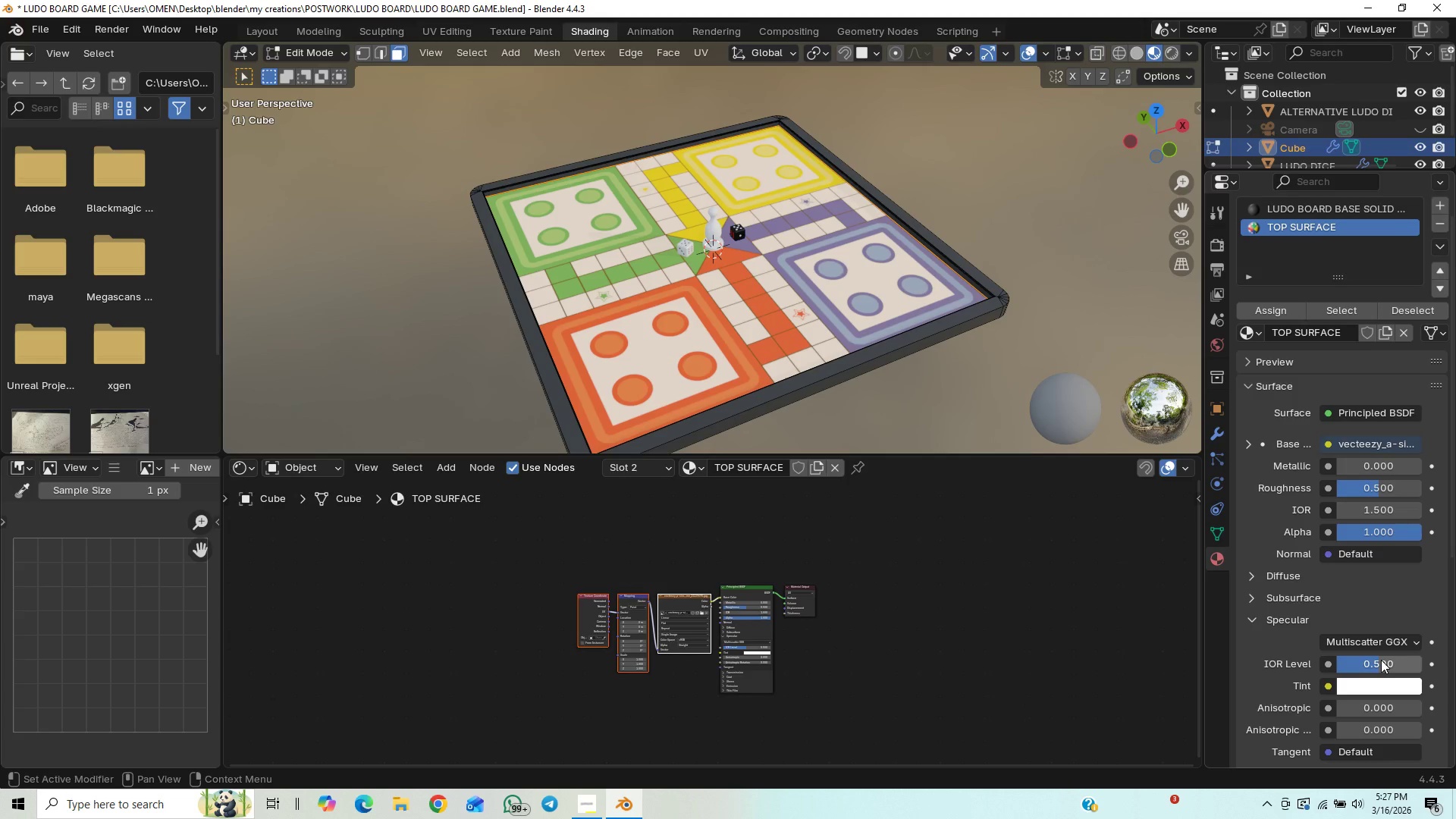 
left_click_drag(start_coordinate=[1381, 660], to_coordinate=[1052, 288])
 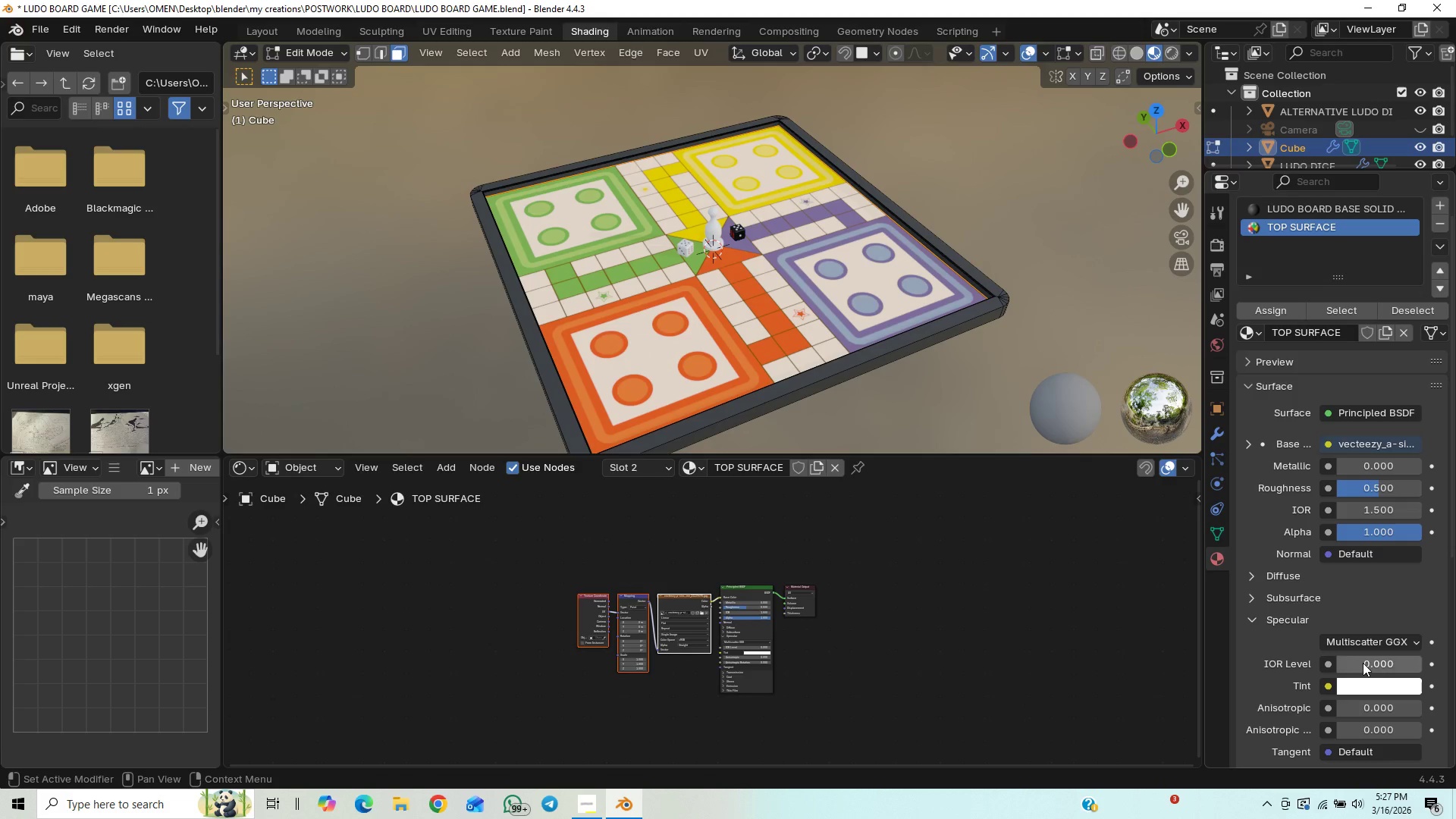 
left_click_drag(start_coordinate=[1354, 668], to_coordinate=[1298, 245])
 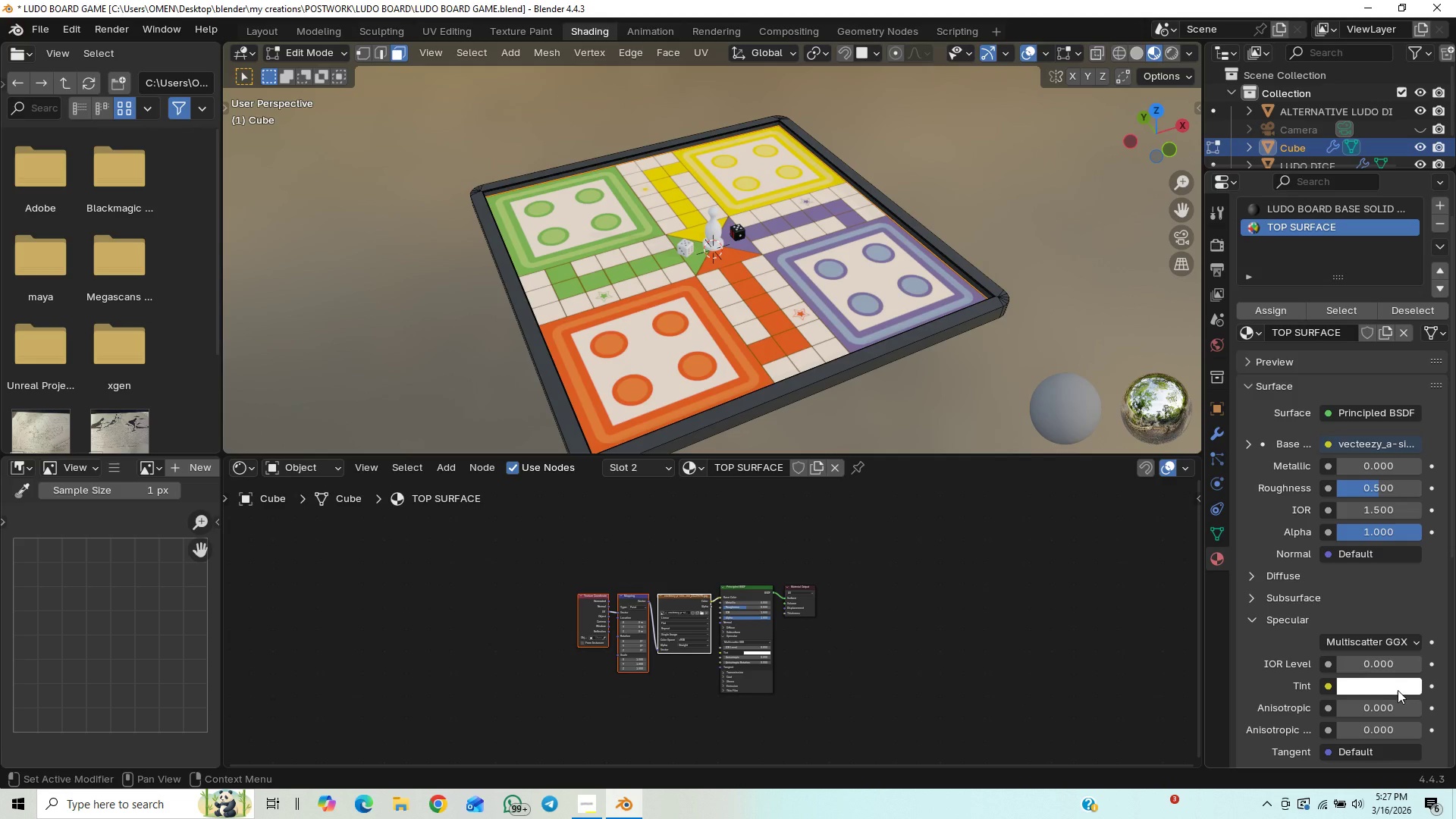 
left_click([1398, 691])
 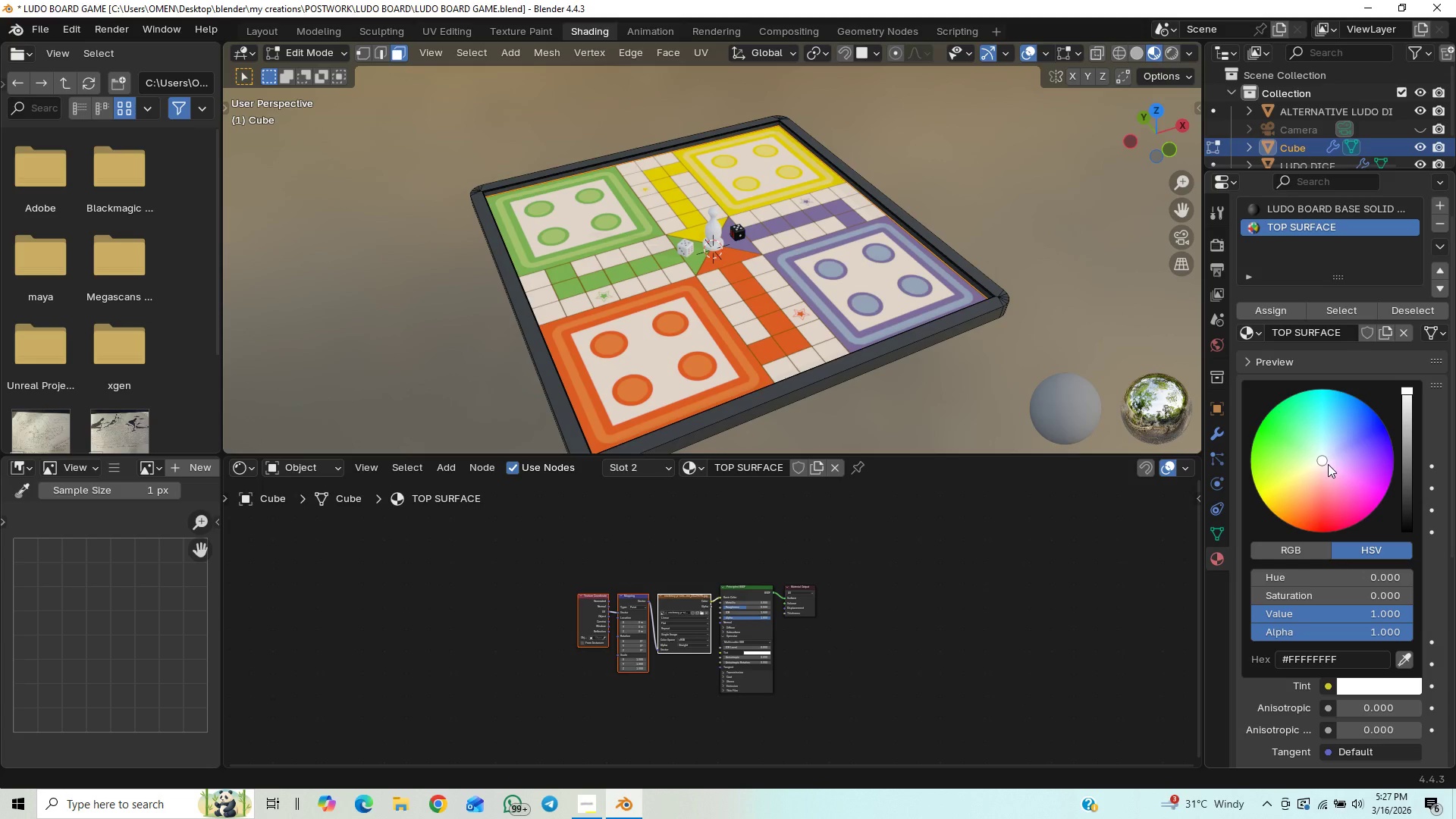 
left_click_drag(start_coordinate=[1315, 511], to_coordinate=[1322, 469])
 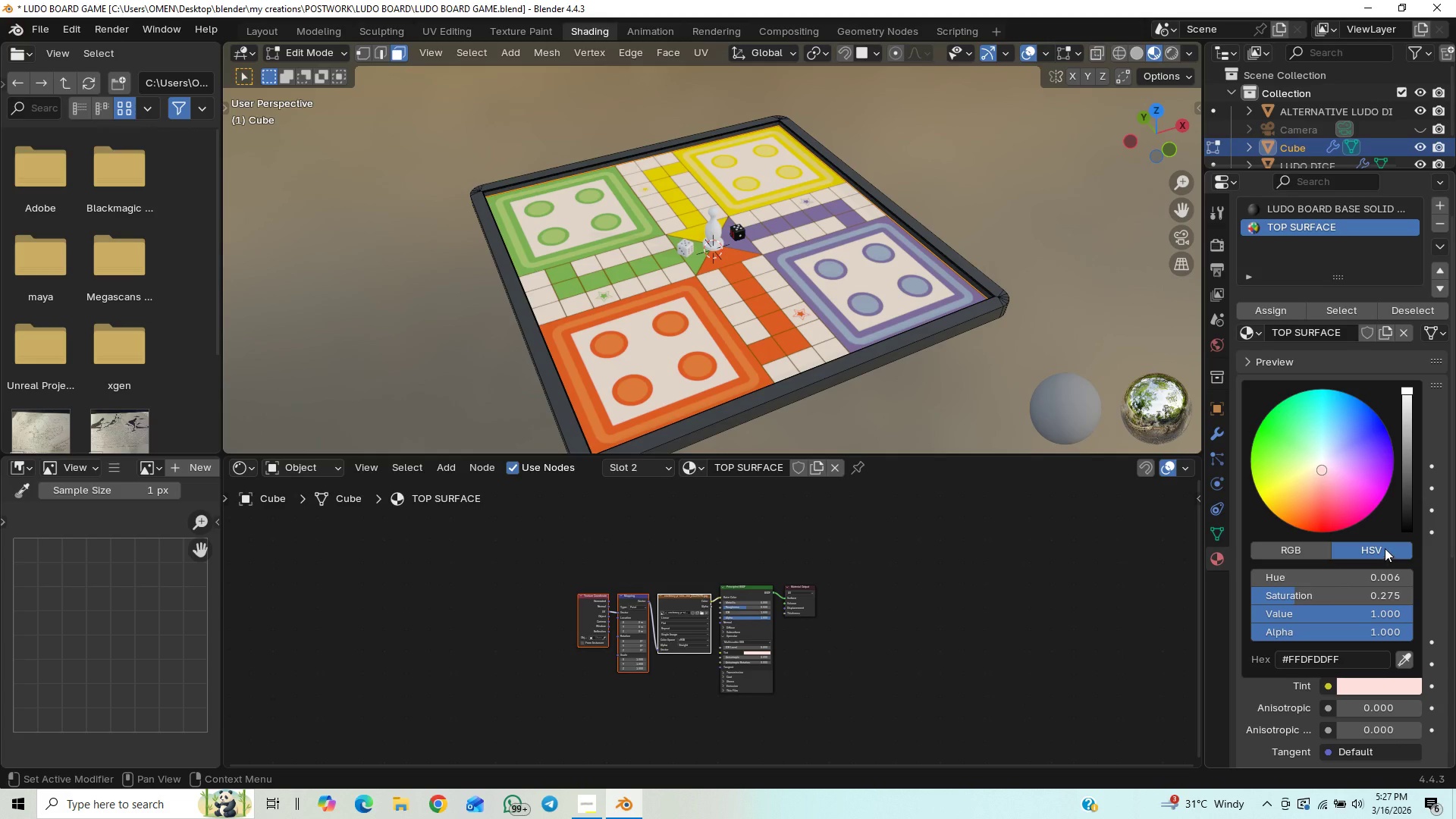 
left_click_drag(start_coordinate=[1407, 437], to_coordinate=[1405, 425])
 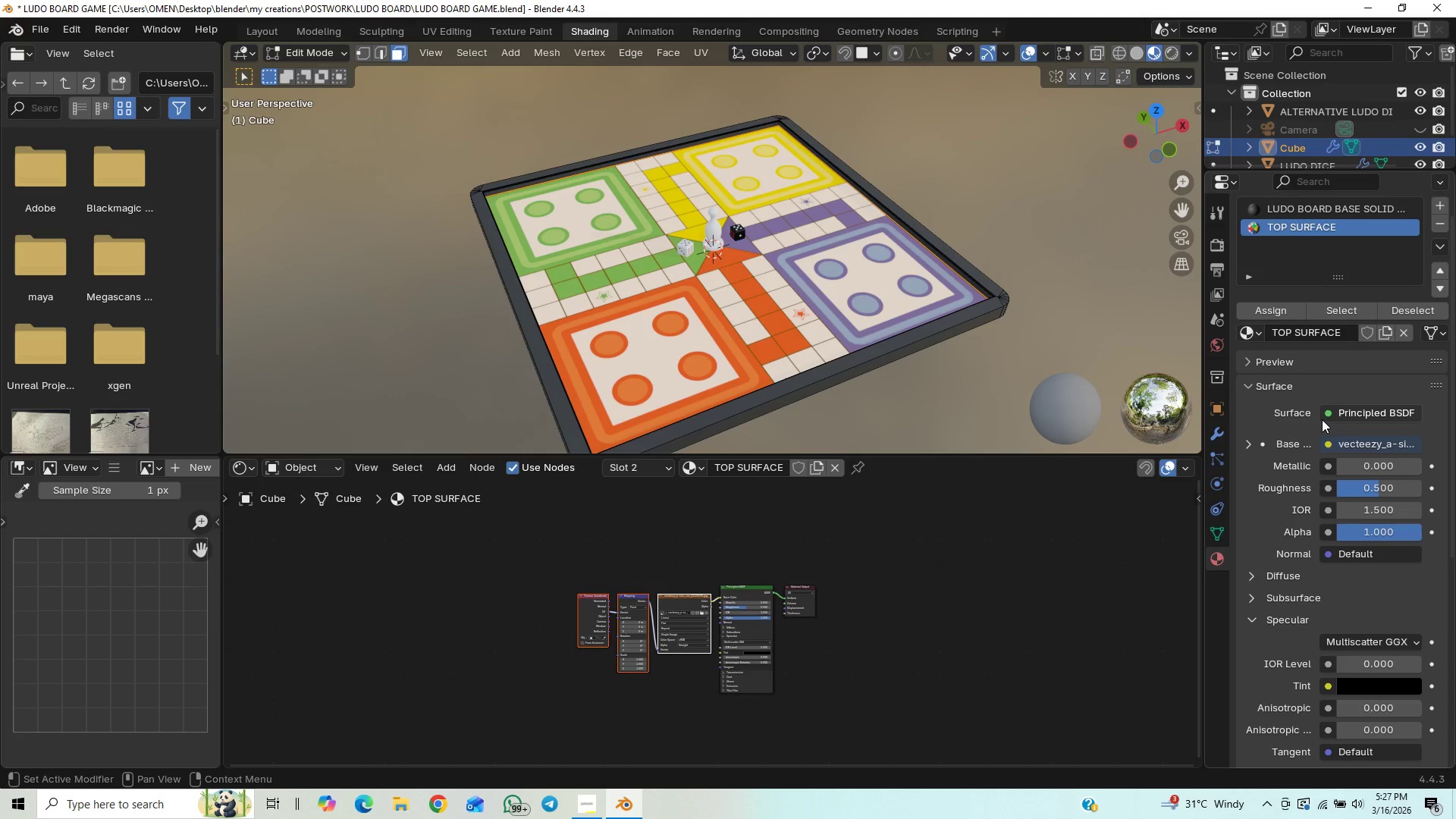 
key(Control+Z)
 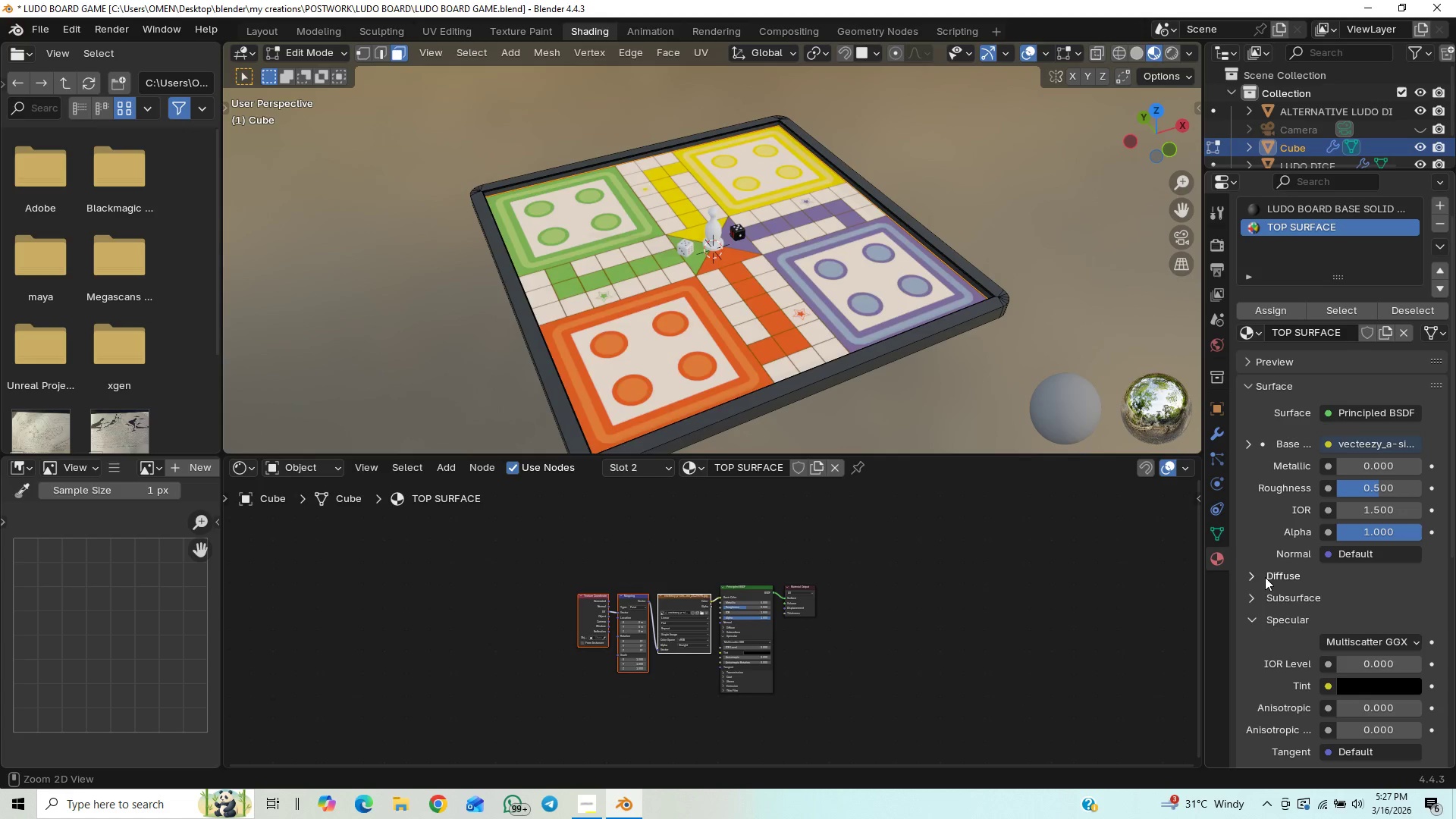 
key(Control+Z)
 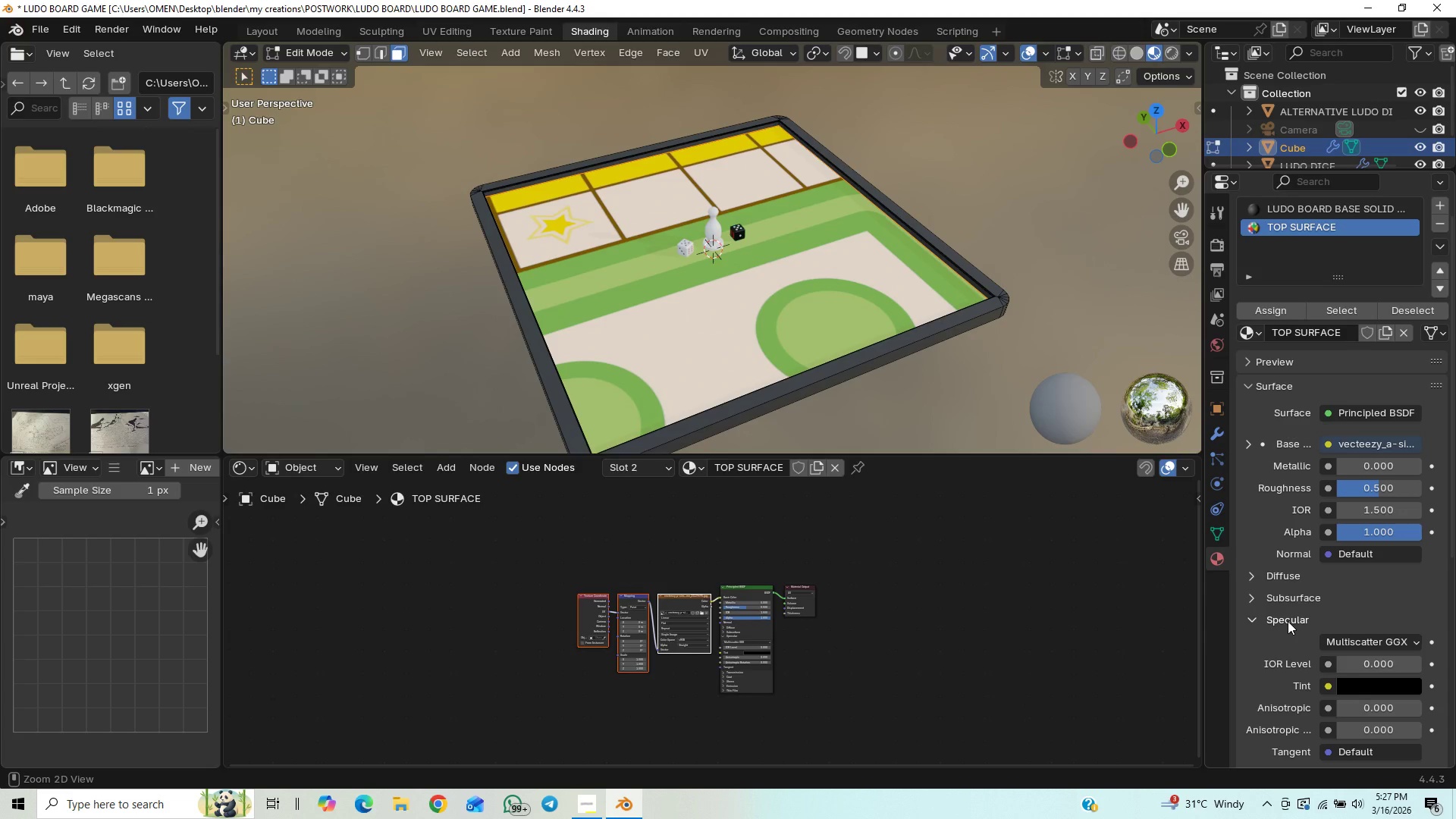 
key(Control+Shift+Z)
 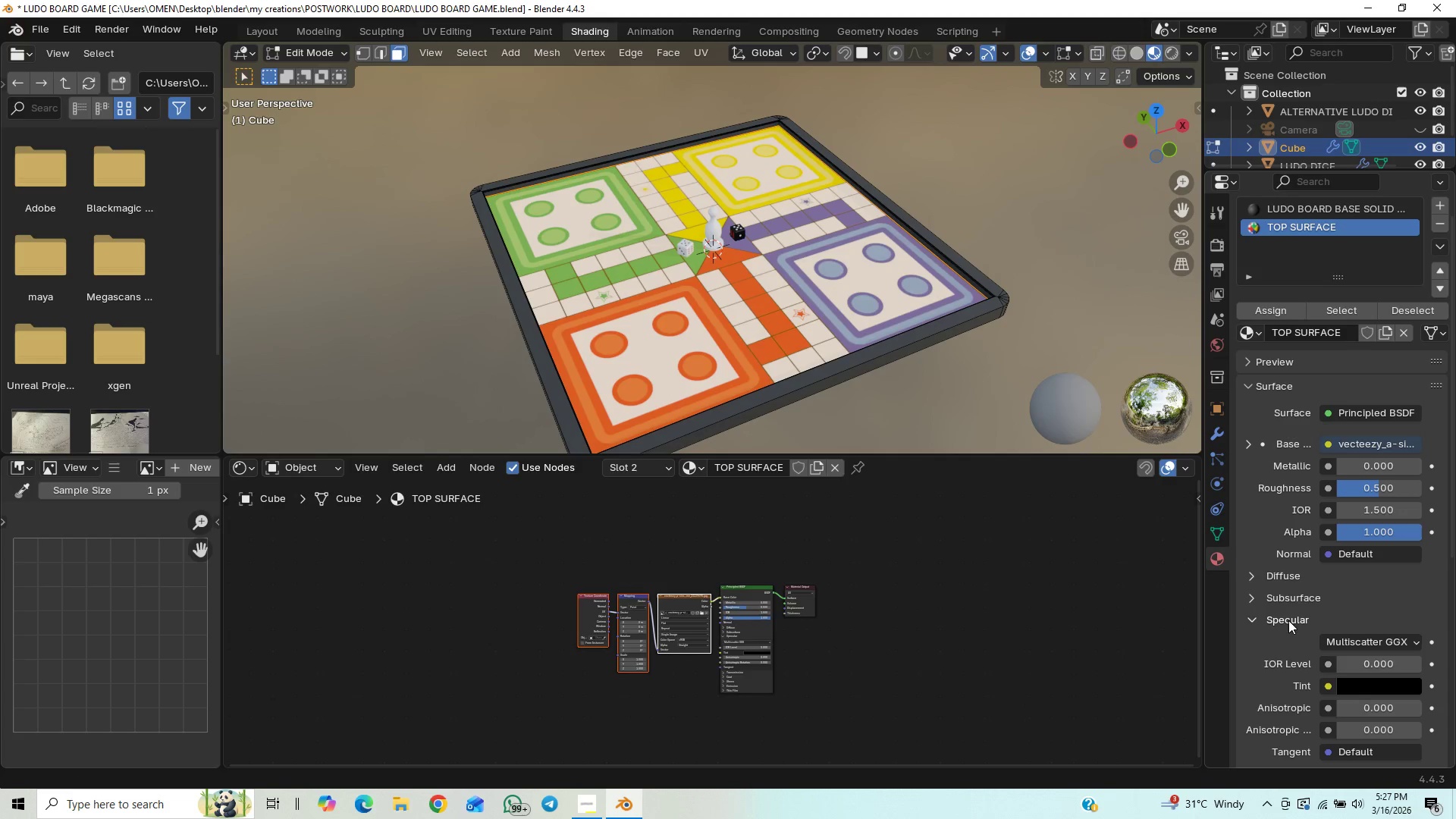 
key(Control+Shift+Z)
 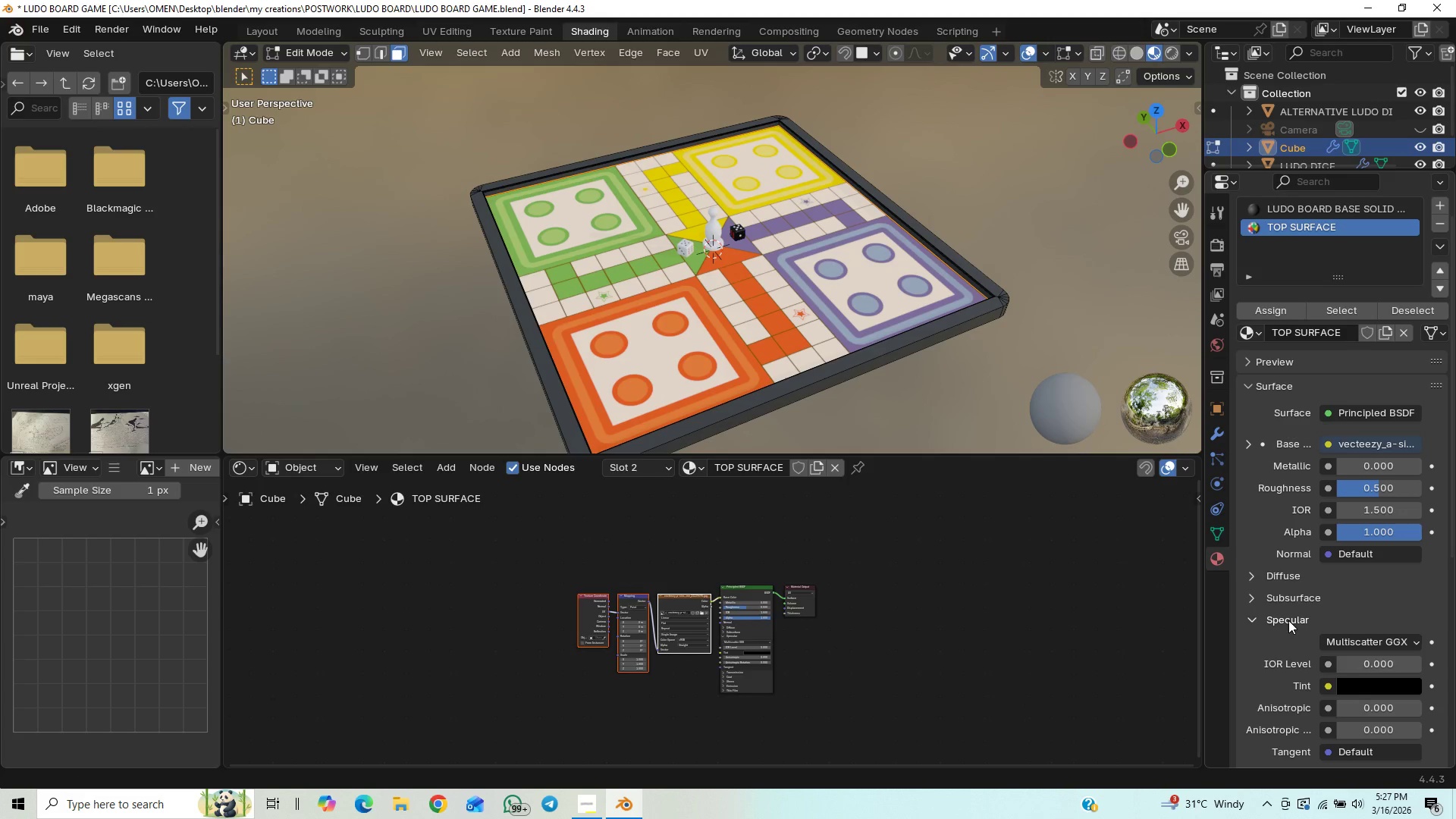 
key(Control+Shift+Z)
 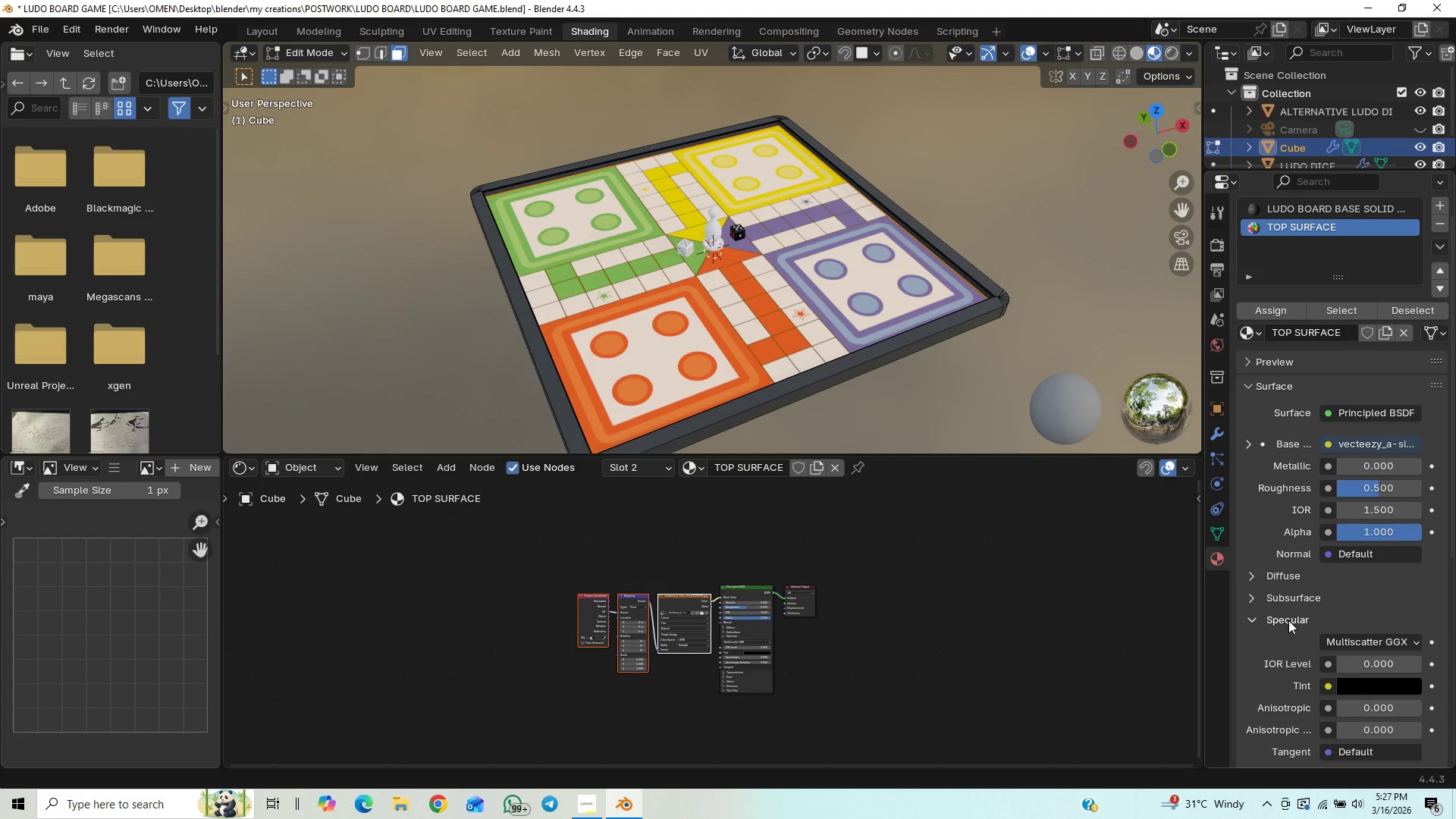 
key(Control+Shift+Z)
 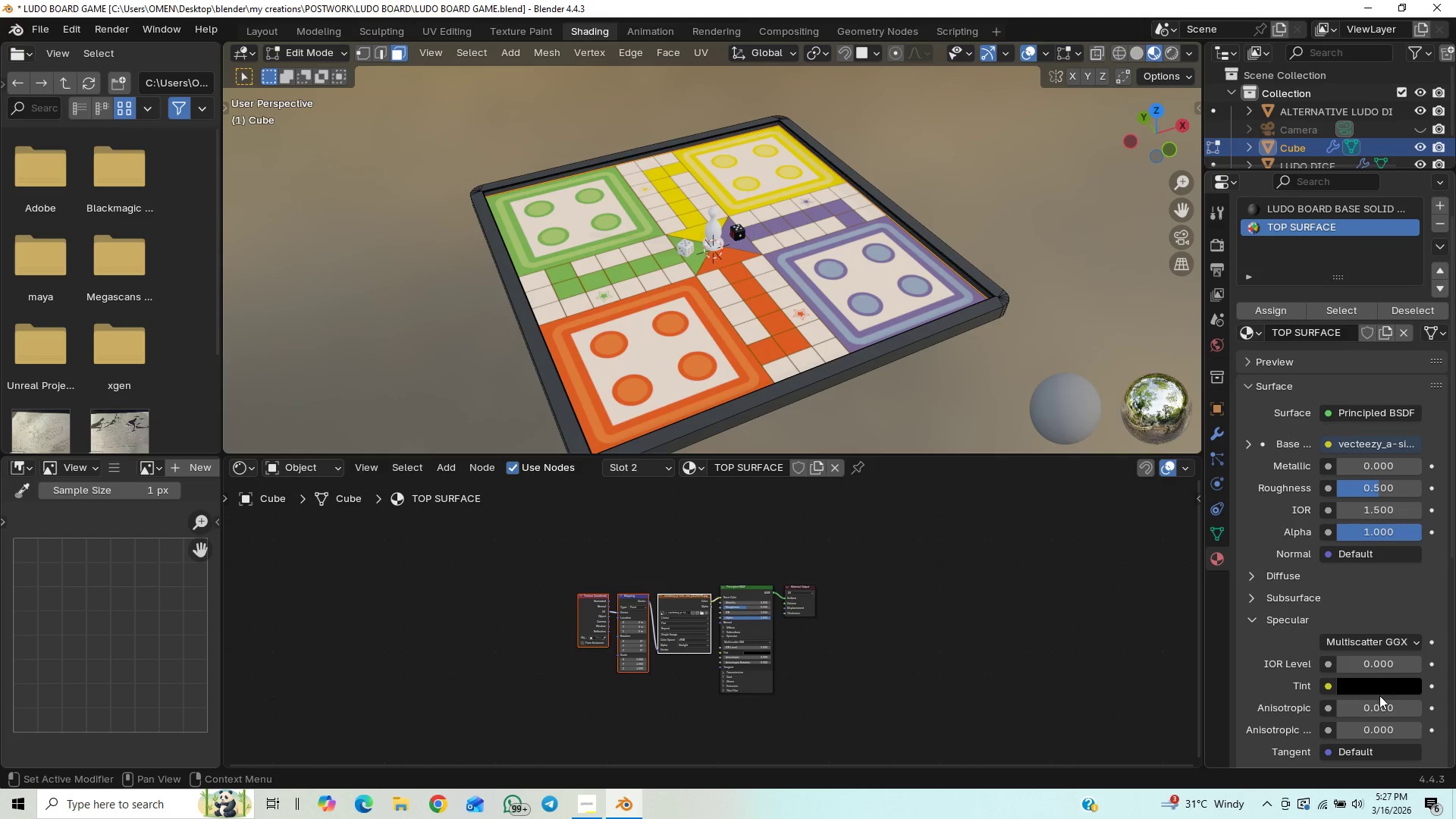 
right_click([1387, 687])
 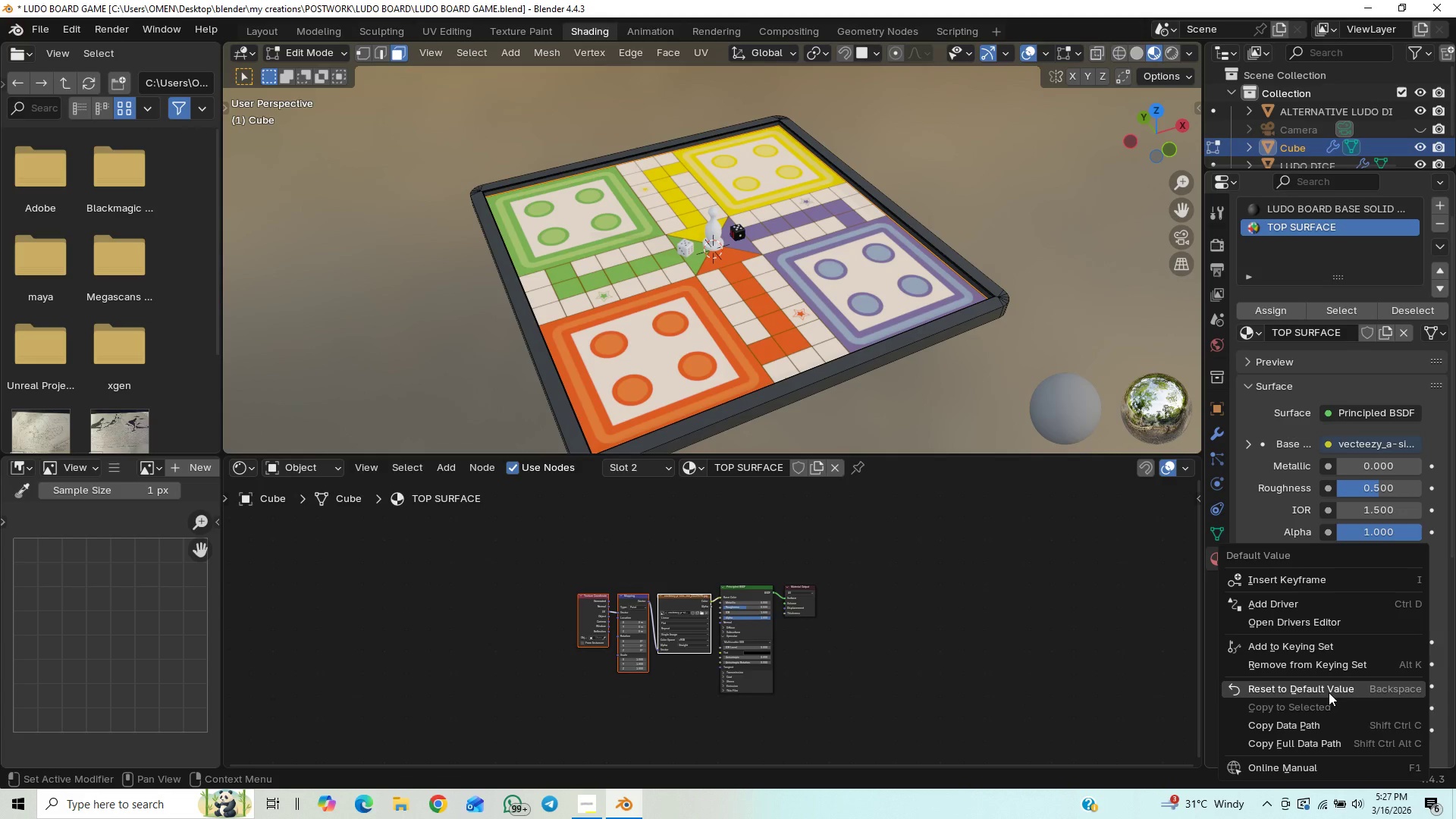 
left_click([1328, 692])
 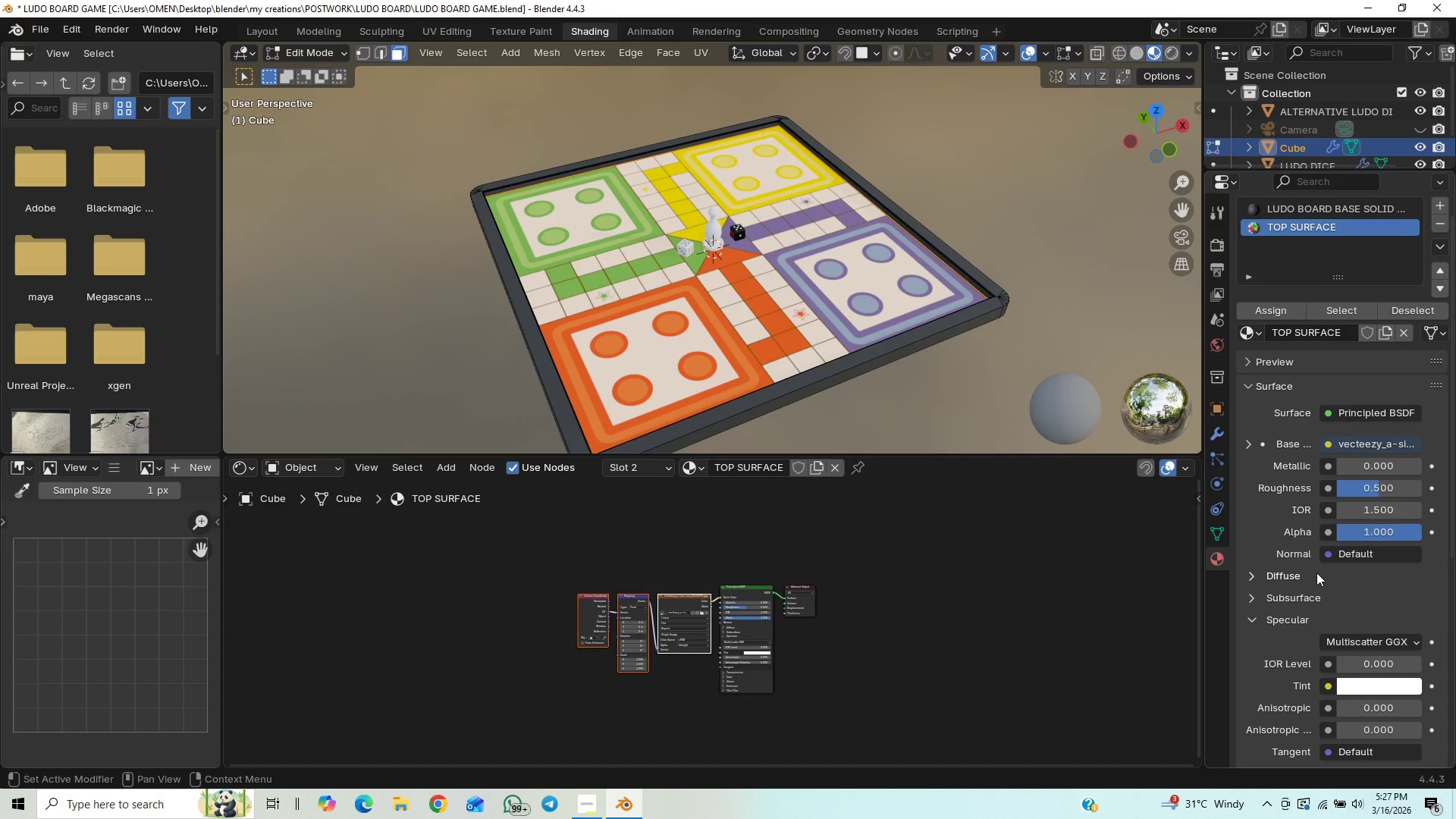 
key(Control+S)
 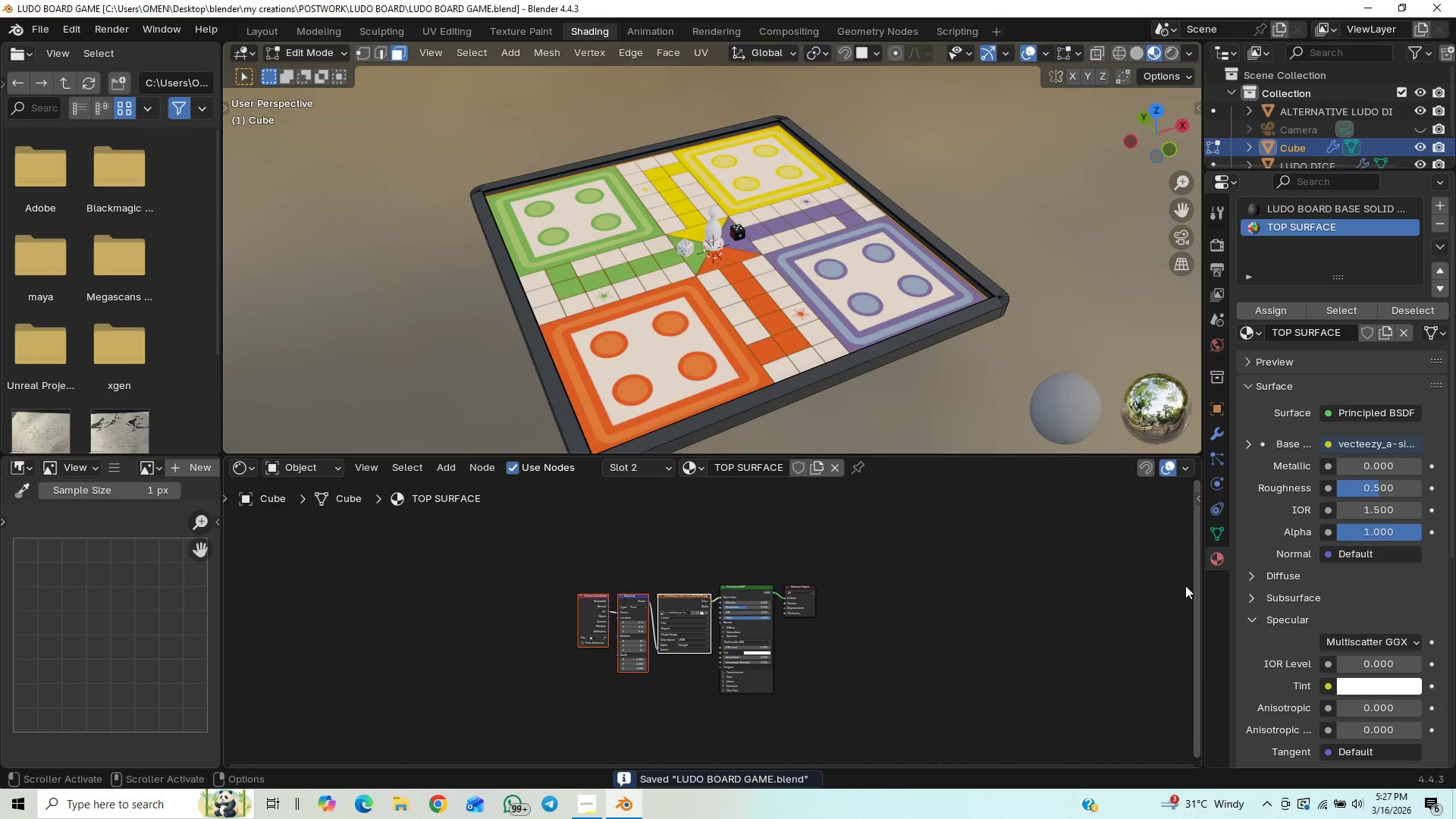 
wait(5.19)
 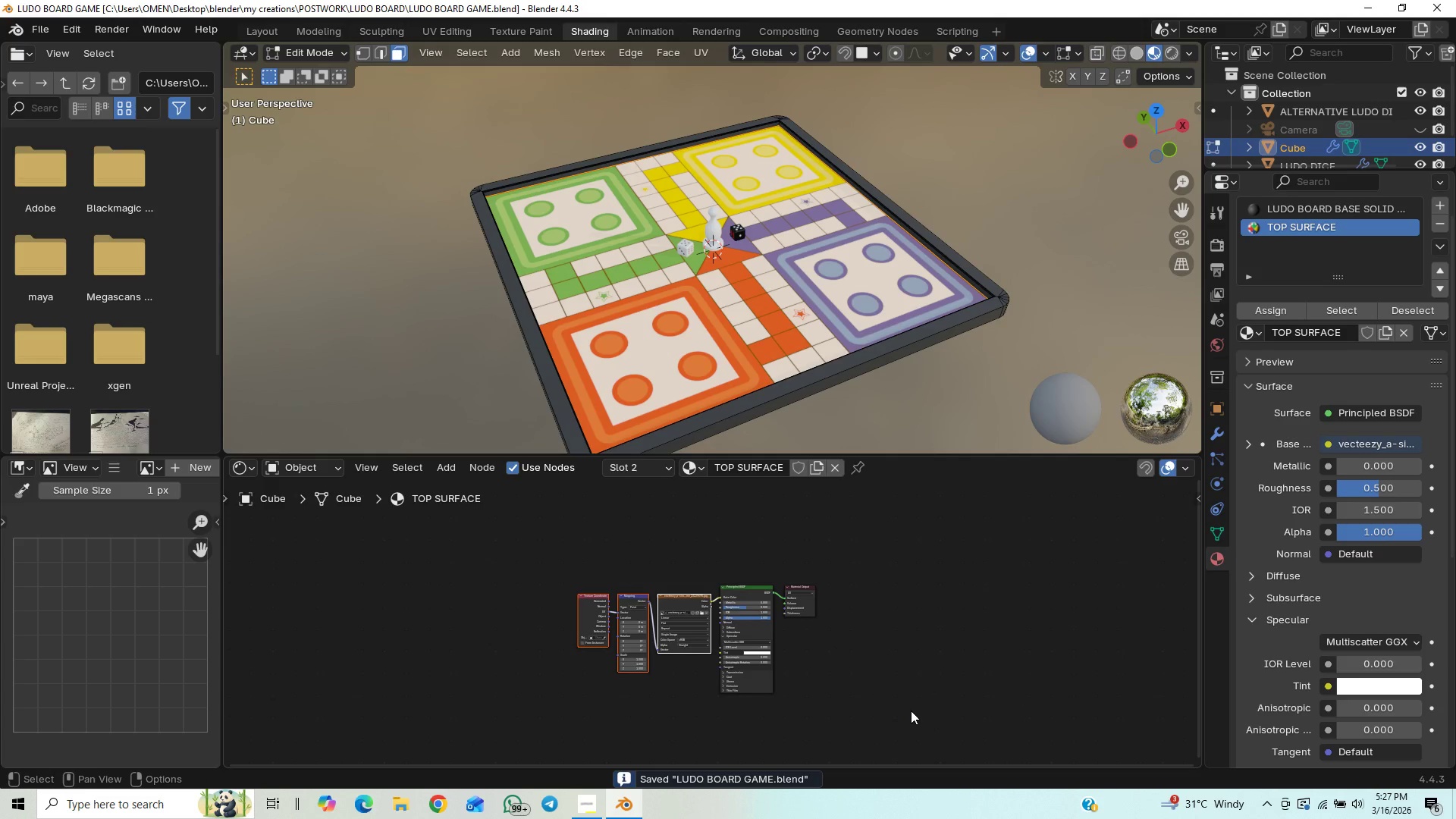 
scroll: coordinate [1362, 620], scroll_direction: down, amount: 21.0
 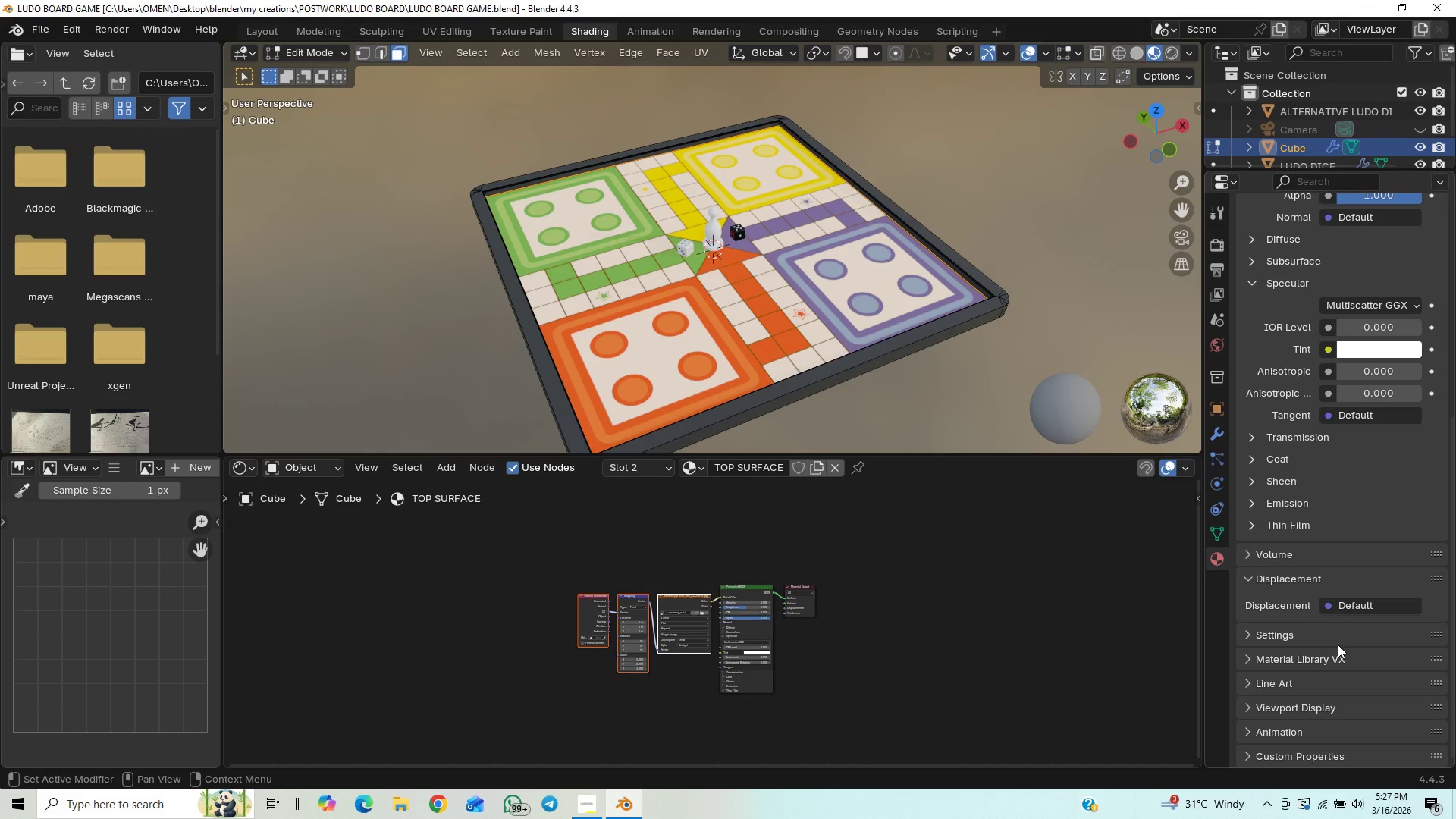 
scroll: coordinate [1360, 740], scroll_direction: up, amount: 9.0
 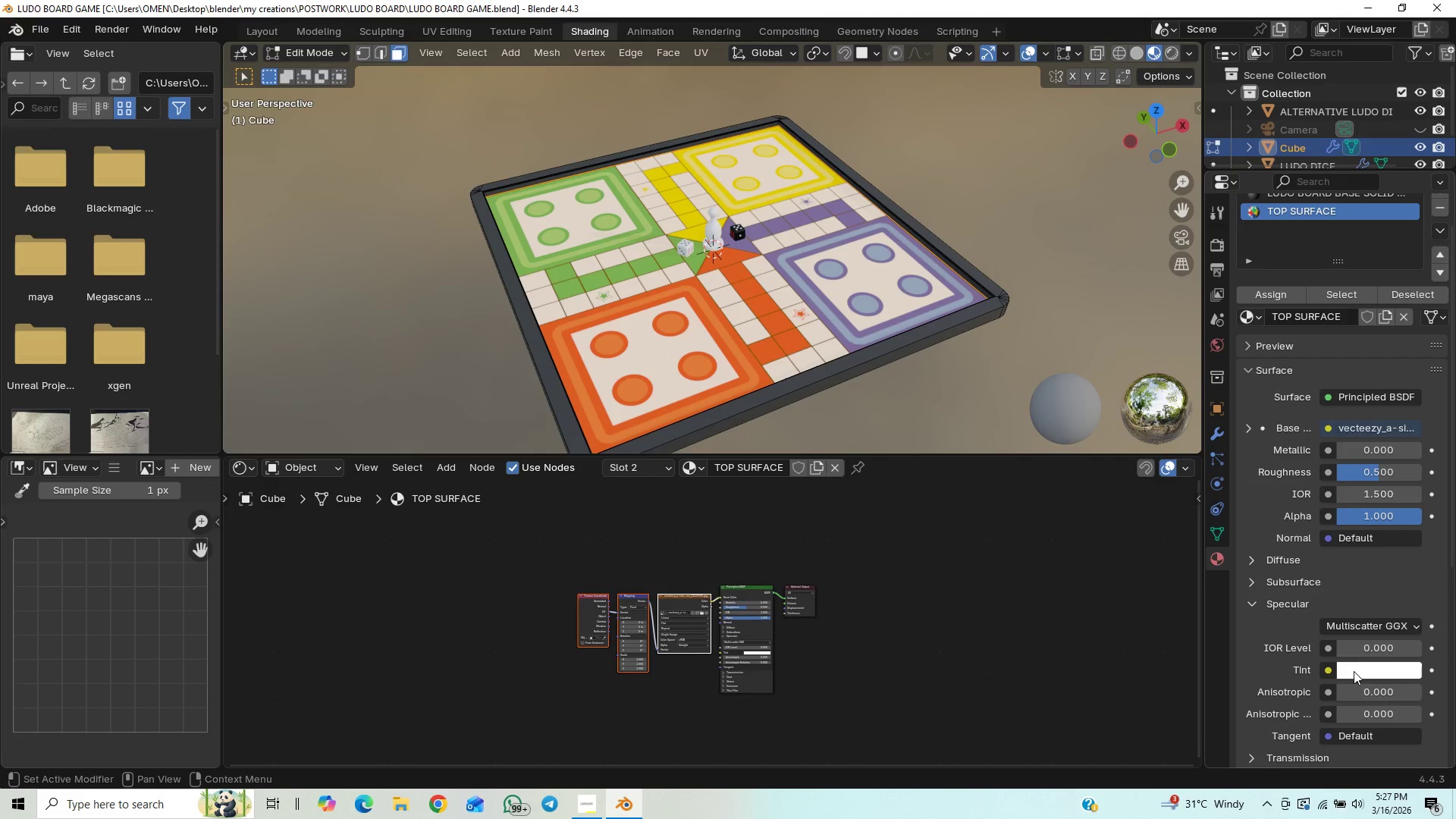 
mouse_move([1357, 711])
 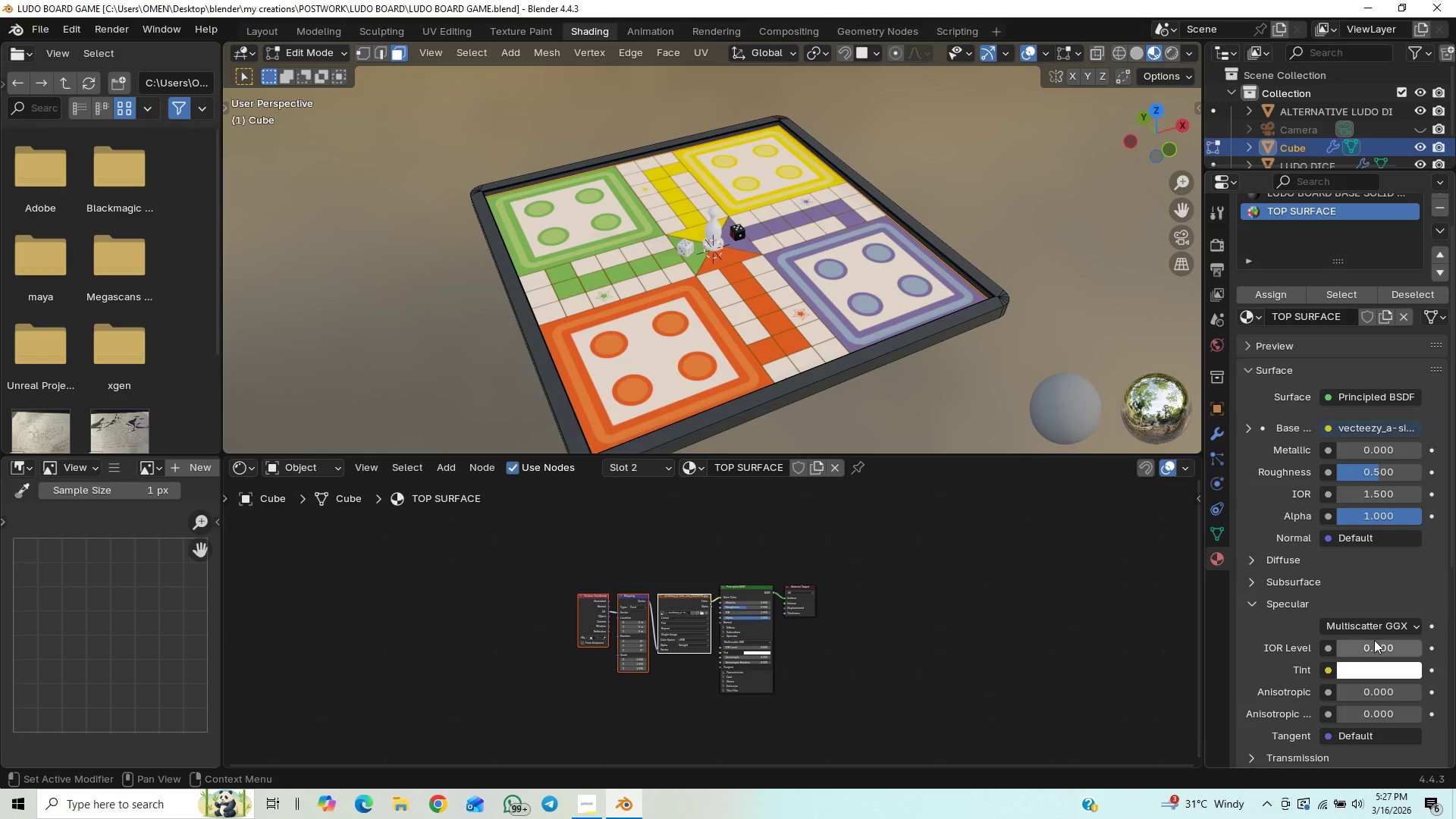 
scroll: coordinate [1357, 695], scroll_direction: down, amount: 5.0
 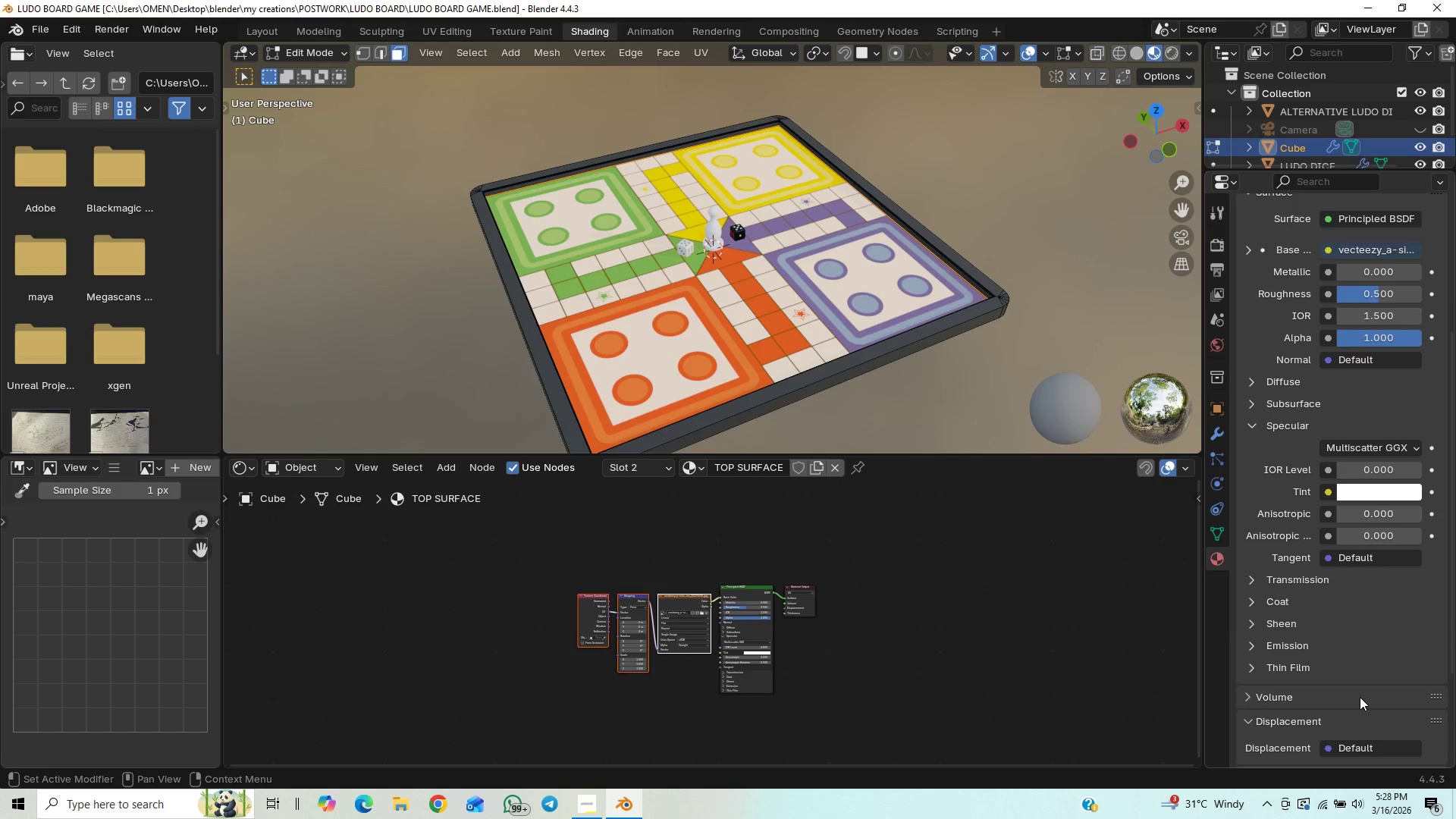 
scroll: coordinate [1360, 698], scroll_direction: down, amount: 3.0
 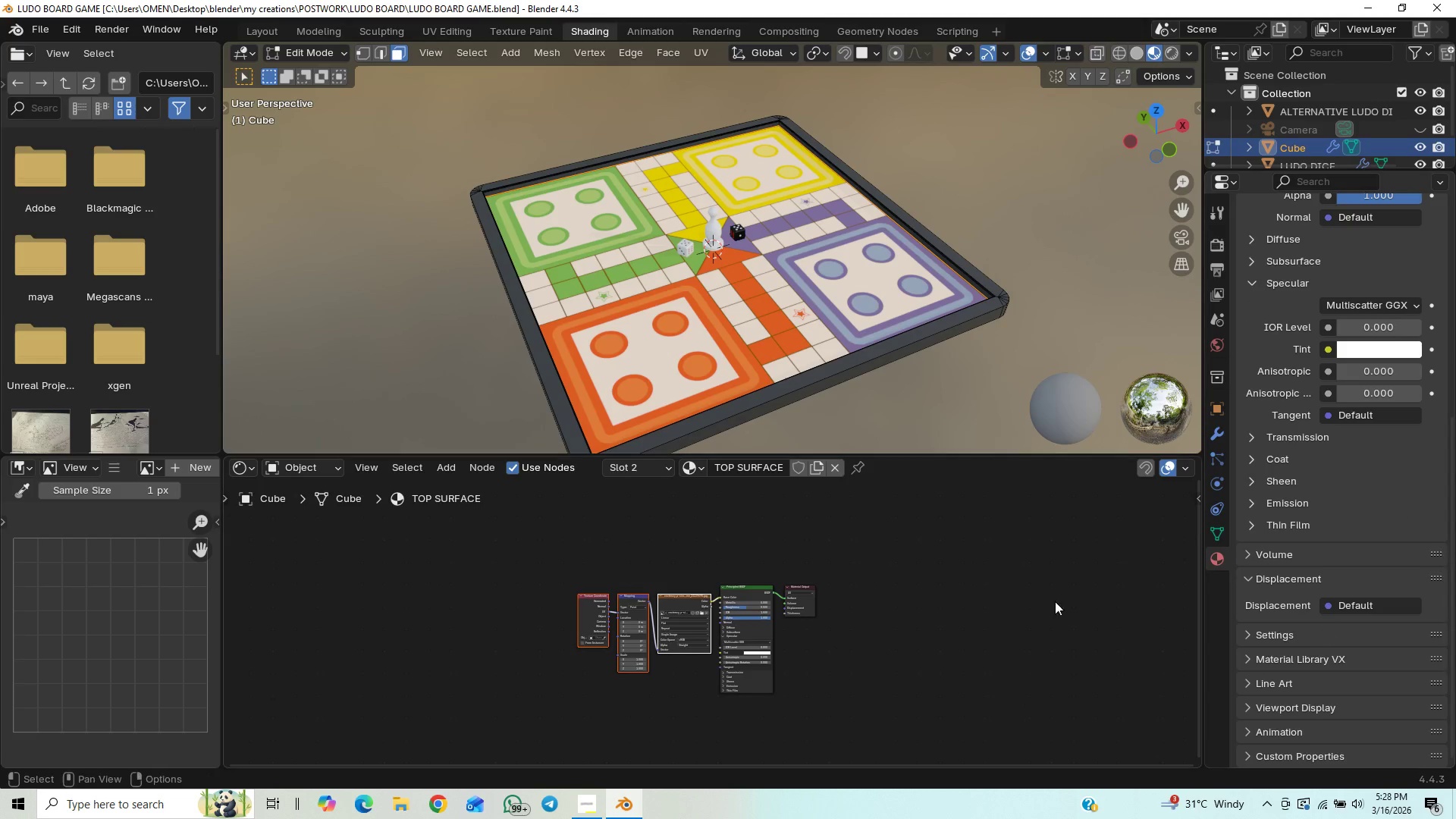 
key(Control+S)
 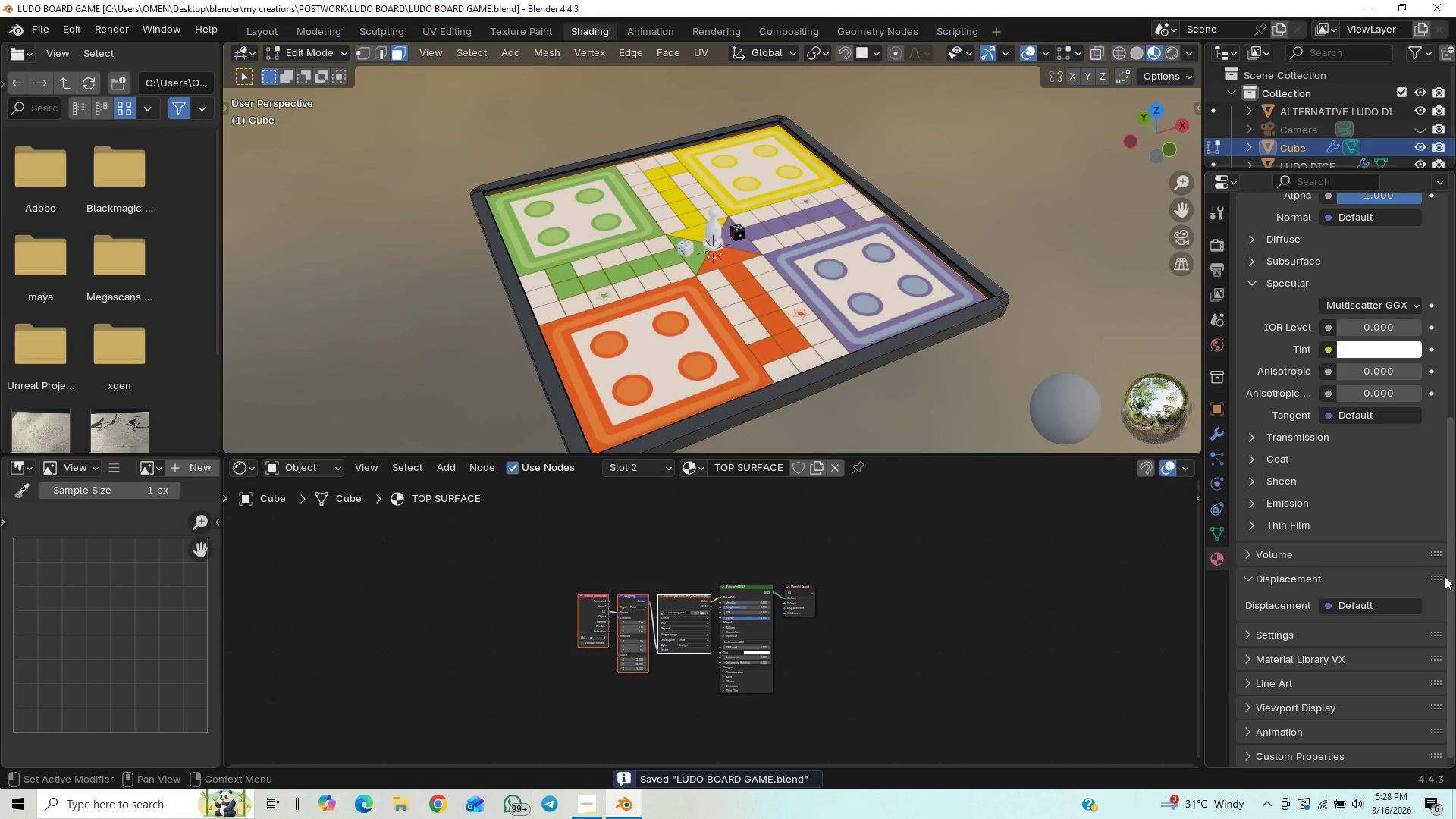 
left_click_drag(start_coordinate=[1453, 550], to_coordinate=[1455, 256])
 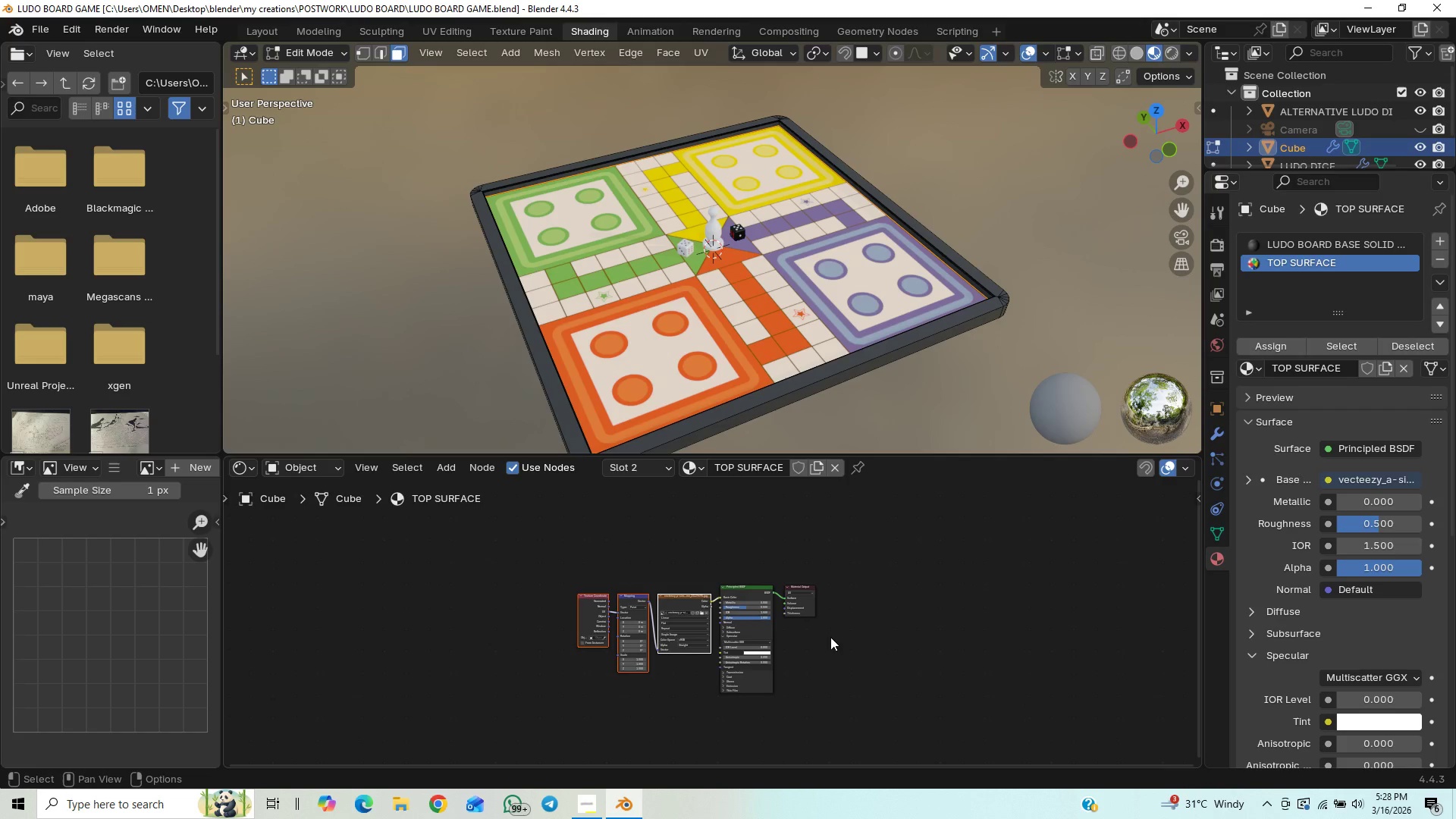 
scroll: coordinate [856, 639], scroll_direction: up, amount: 10.0
 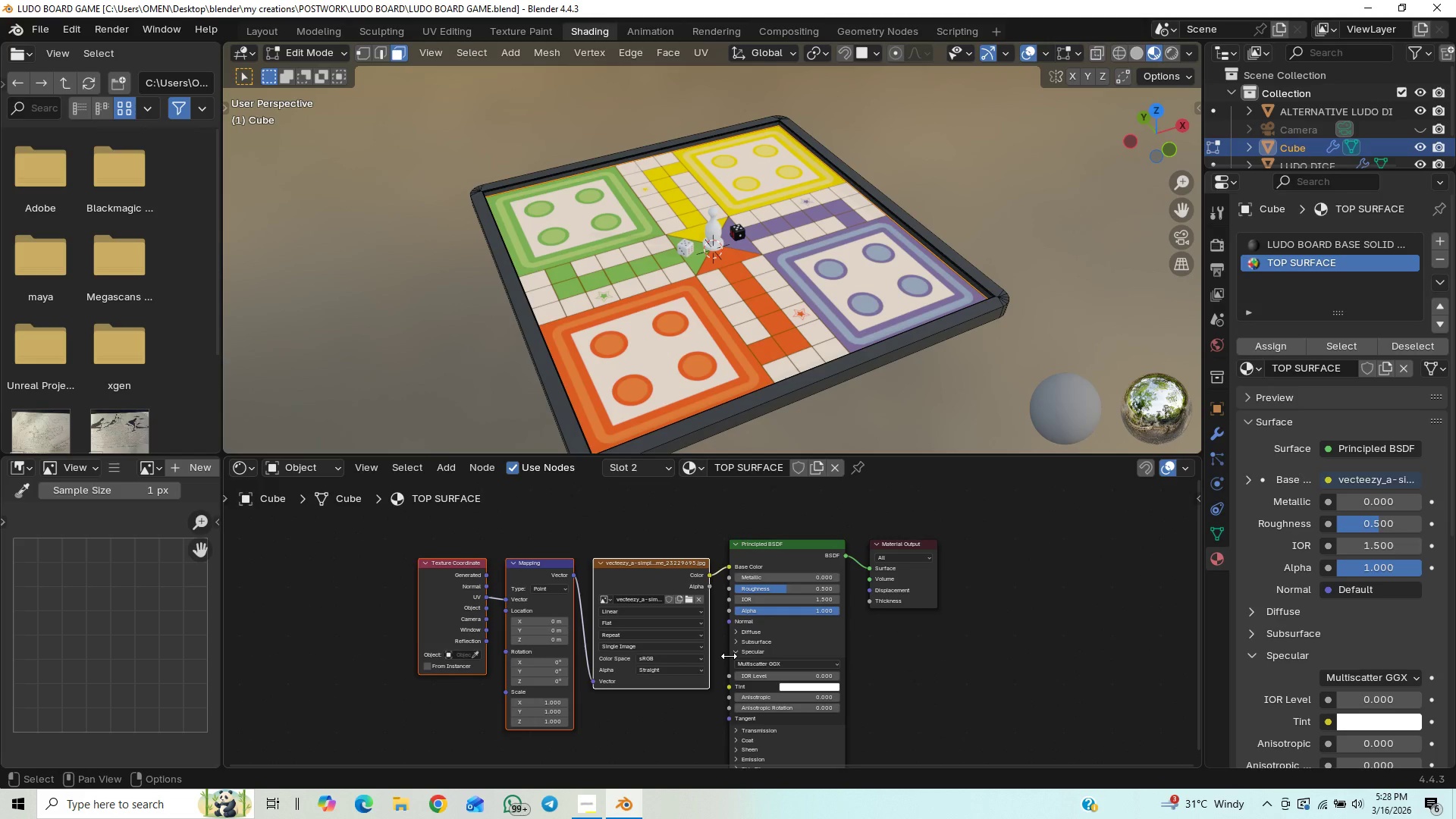 
left_click([736, 654])
 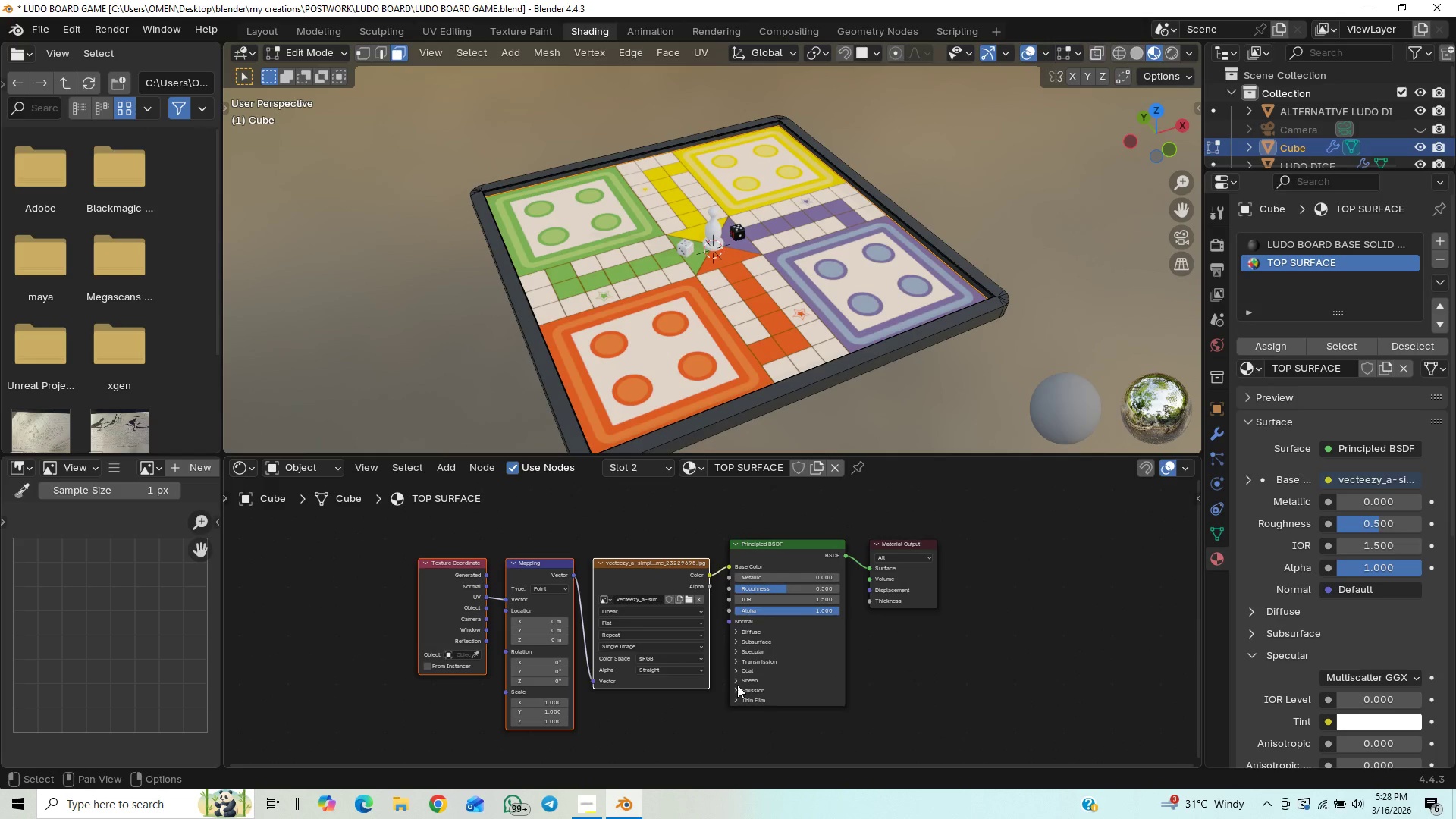 
left_click([739, 686])
 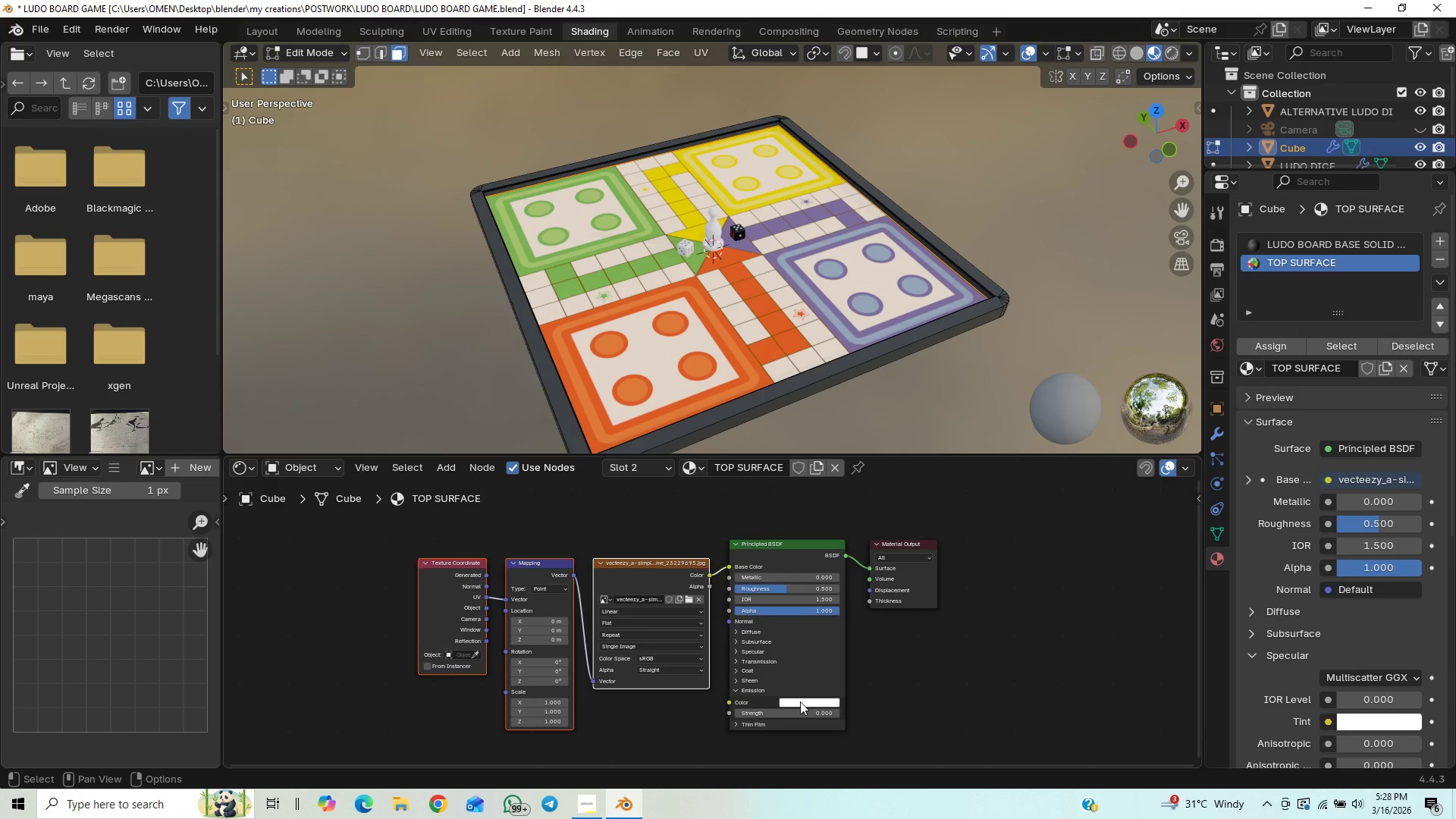 
left_click([800, 701])
 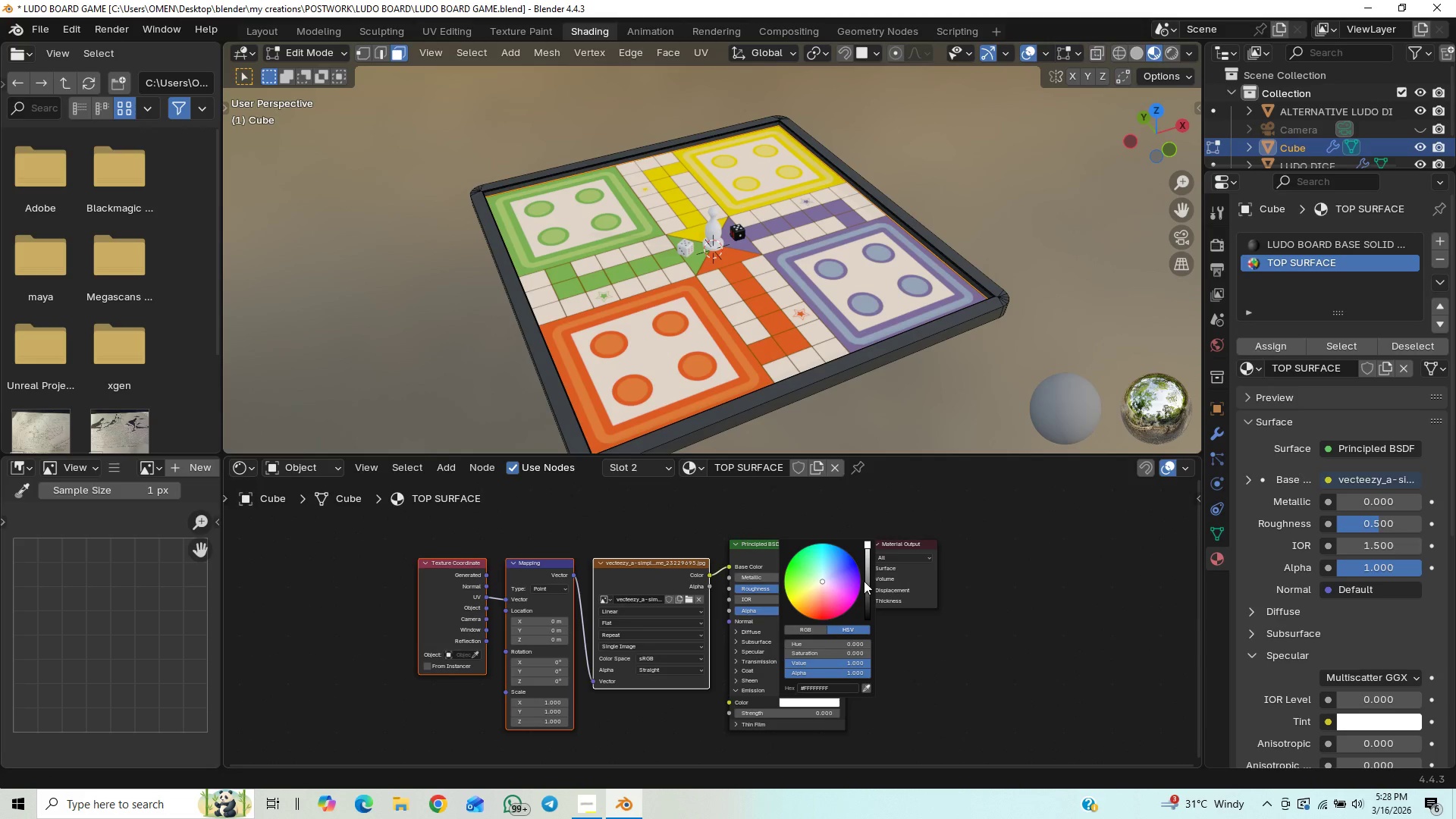 
left_click_drag(start_coordinate=[868, 579], to_coordinate=[870, 561])
 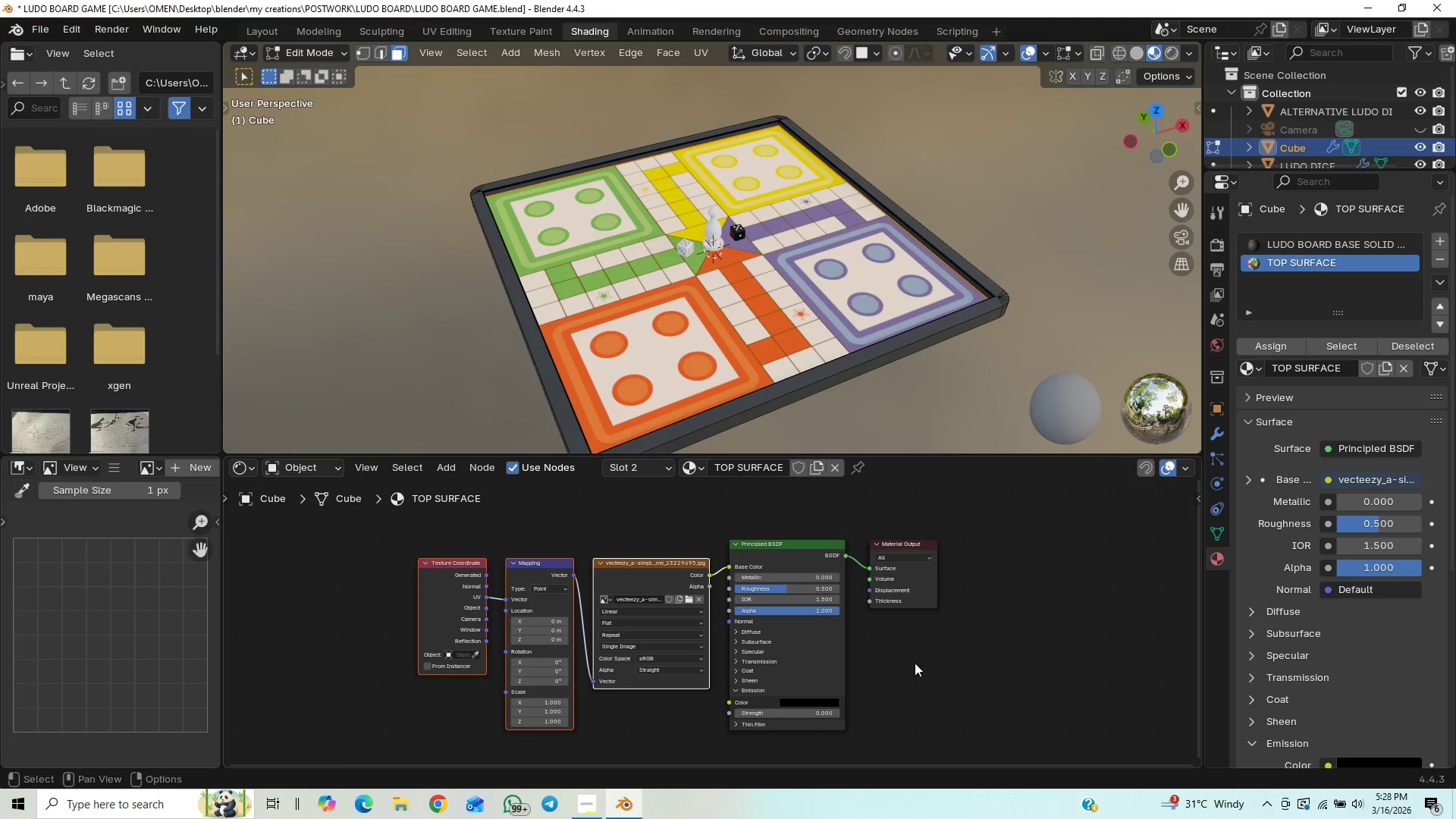 
left_click([916, 667])
 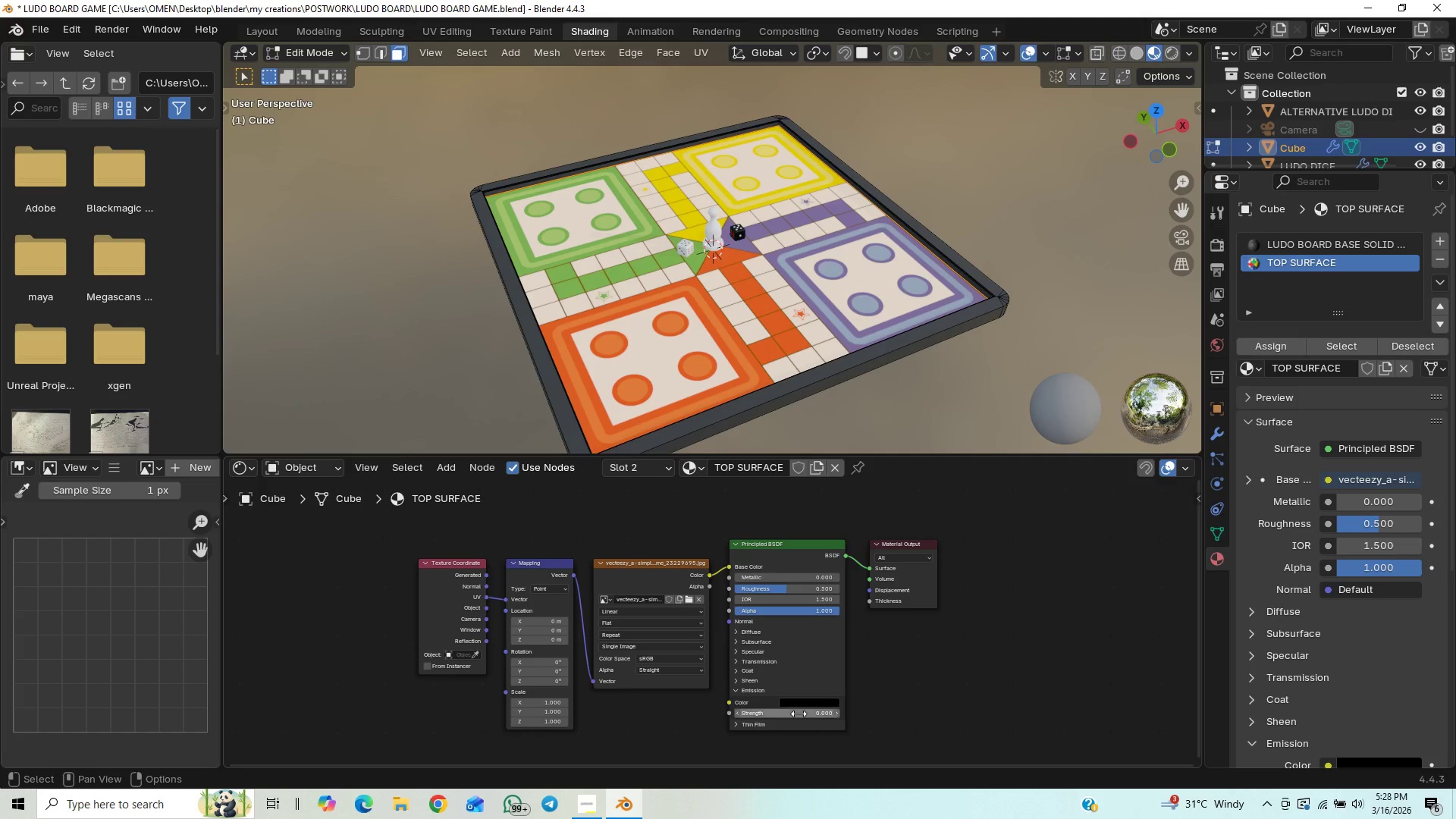 
left_click_drag(start_coordinate=[799, 714], to_coordinate=[534, 369])
 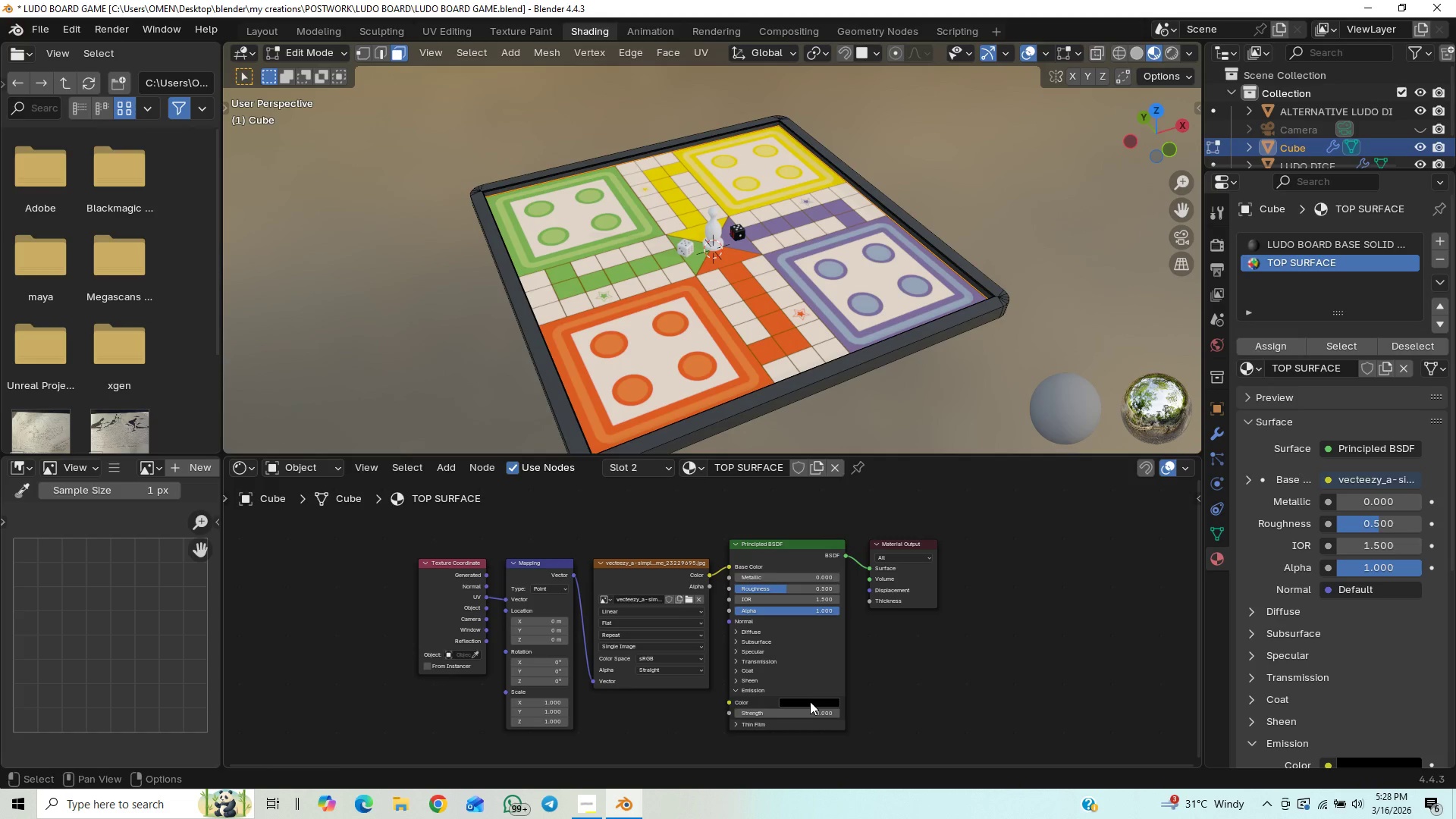 
left_click([808, 701])
 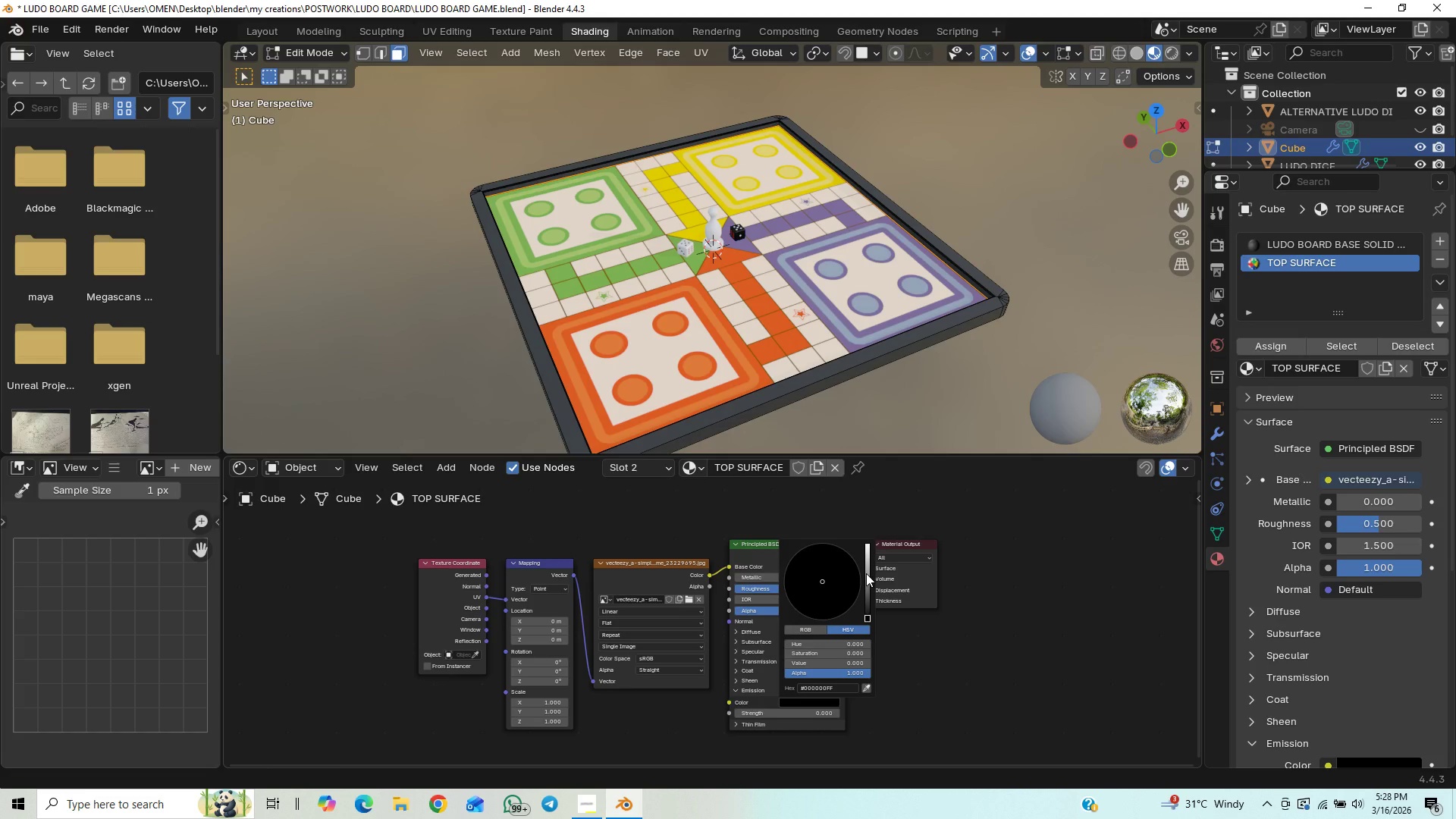 
left_click_drag(start_coordinate=[865, 576], to_coordinate=[866, 587])
 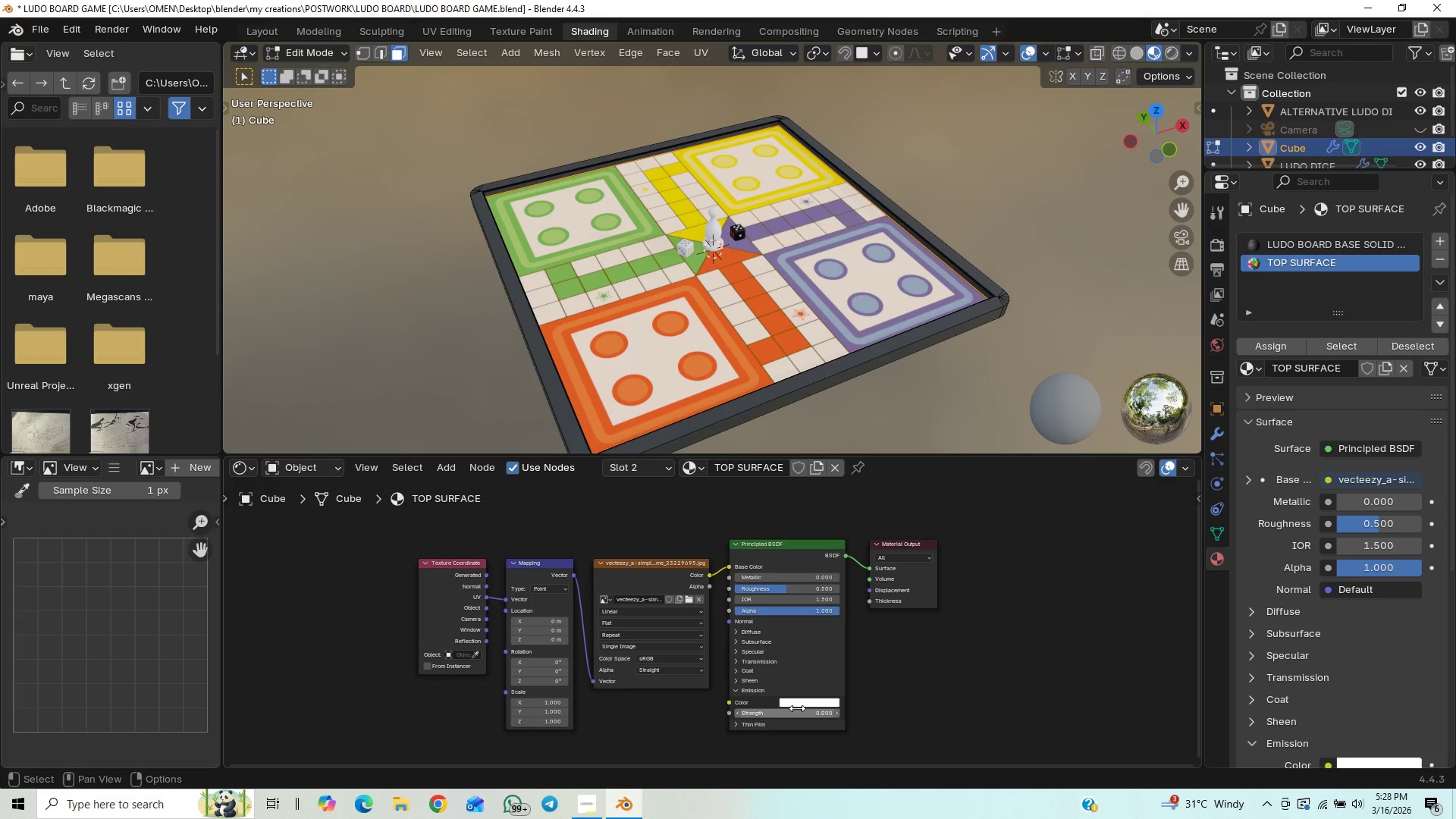 
left_click_drag(start_coordinate=[797, 708], to_coordinate=[792, 265])
 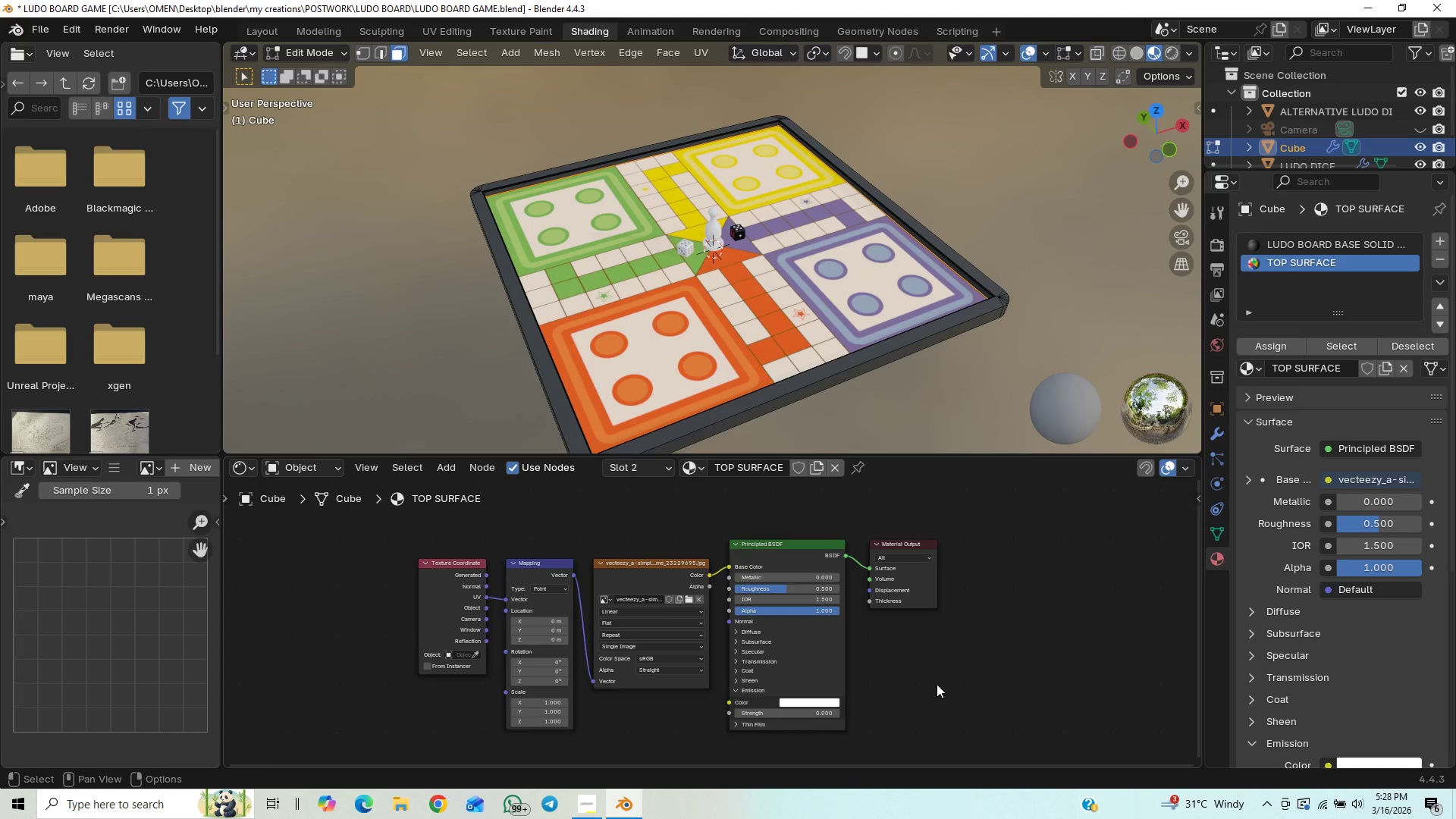 
hold_key(key=ControlLeft, duration=1.5)
 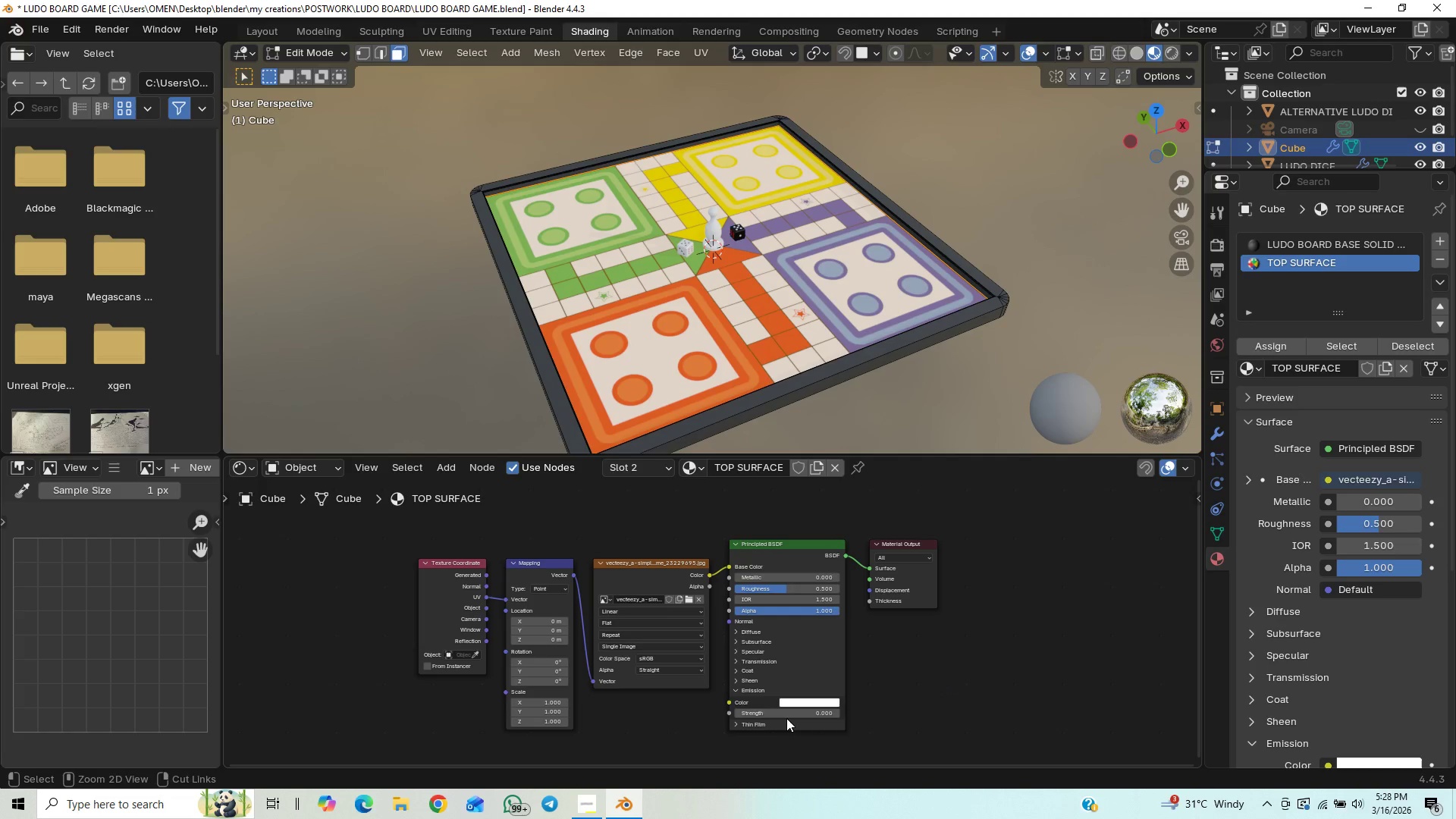 
key(Control+ControlLeft)
 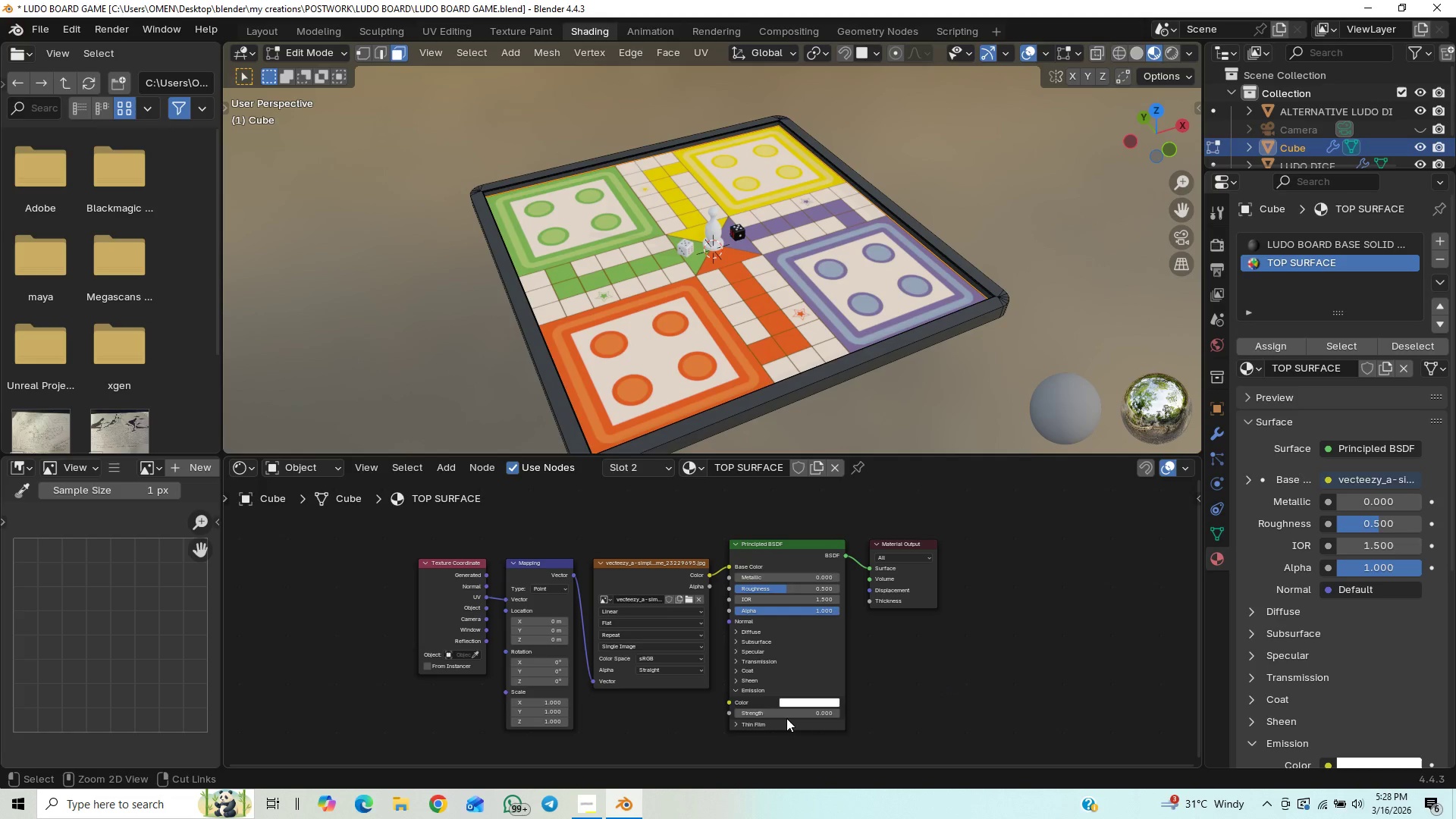 
key(Control+ControlLeft)
 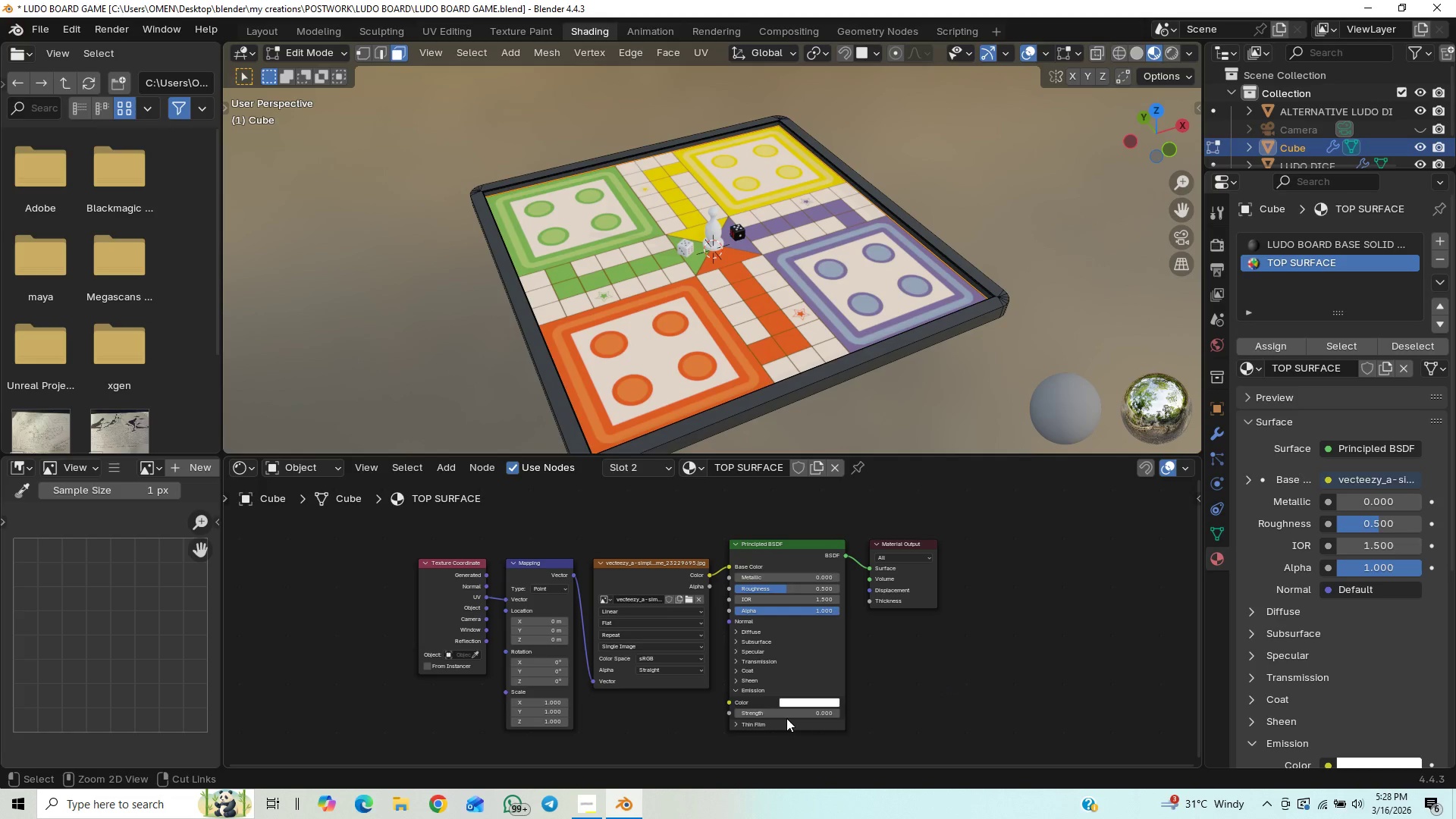 
key(Control+ControlLeft)
 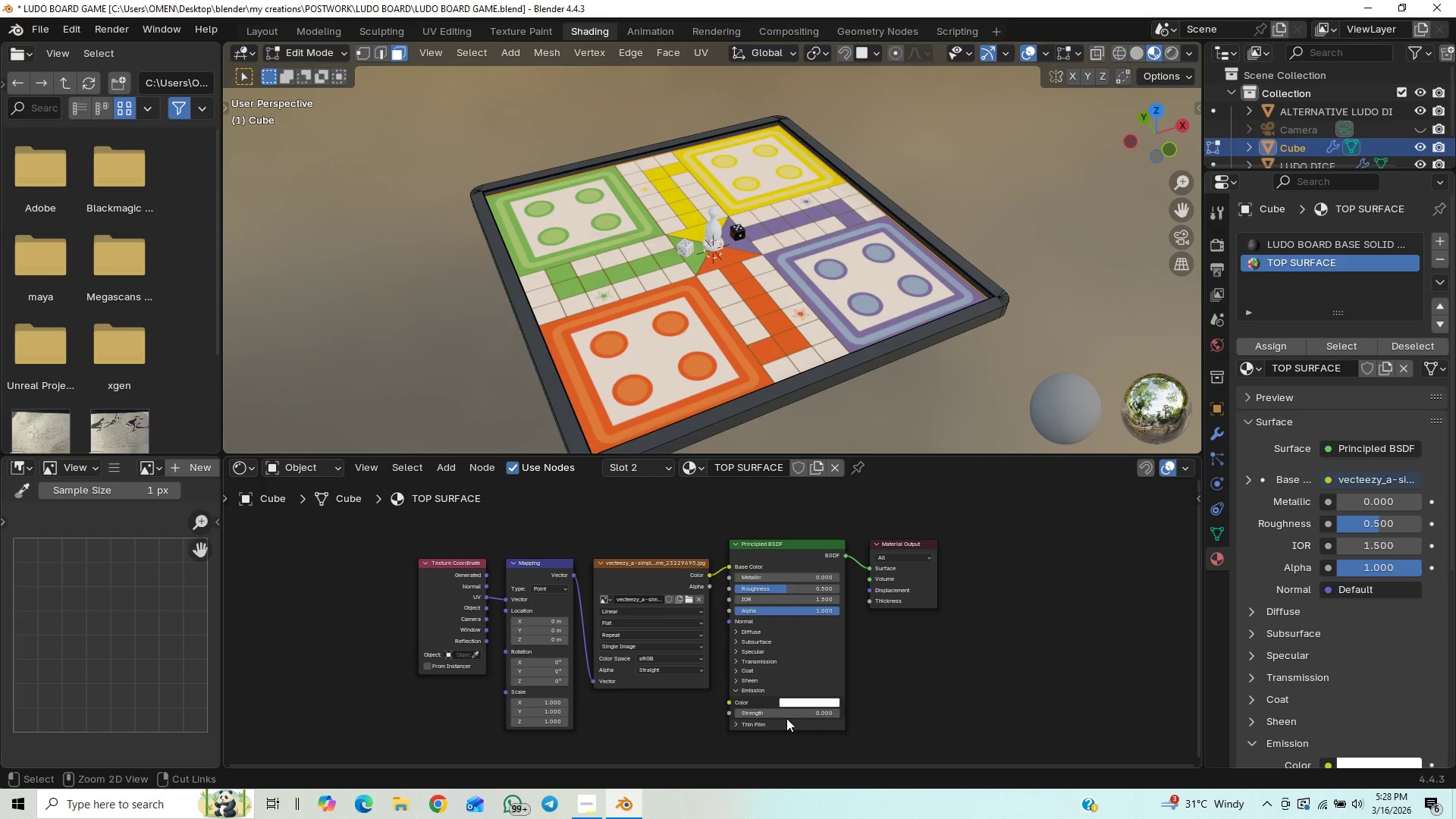 
key(Control+ControlLeft)
 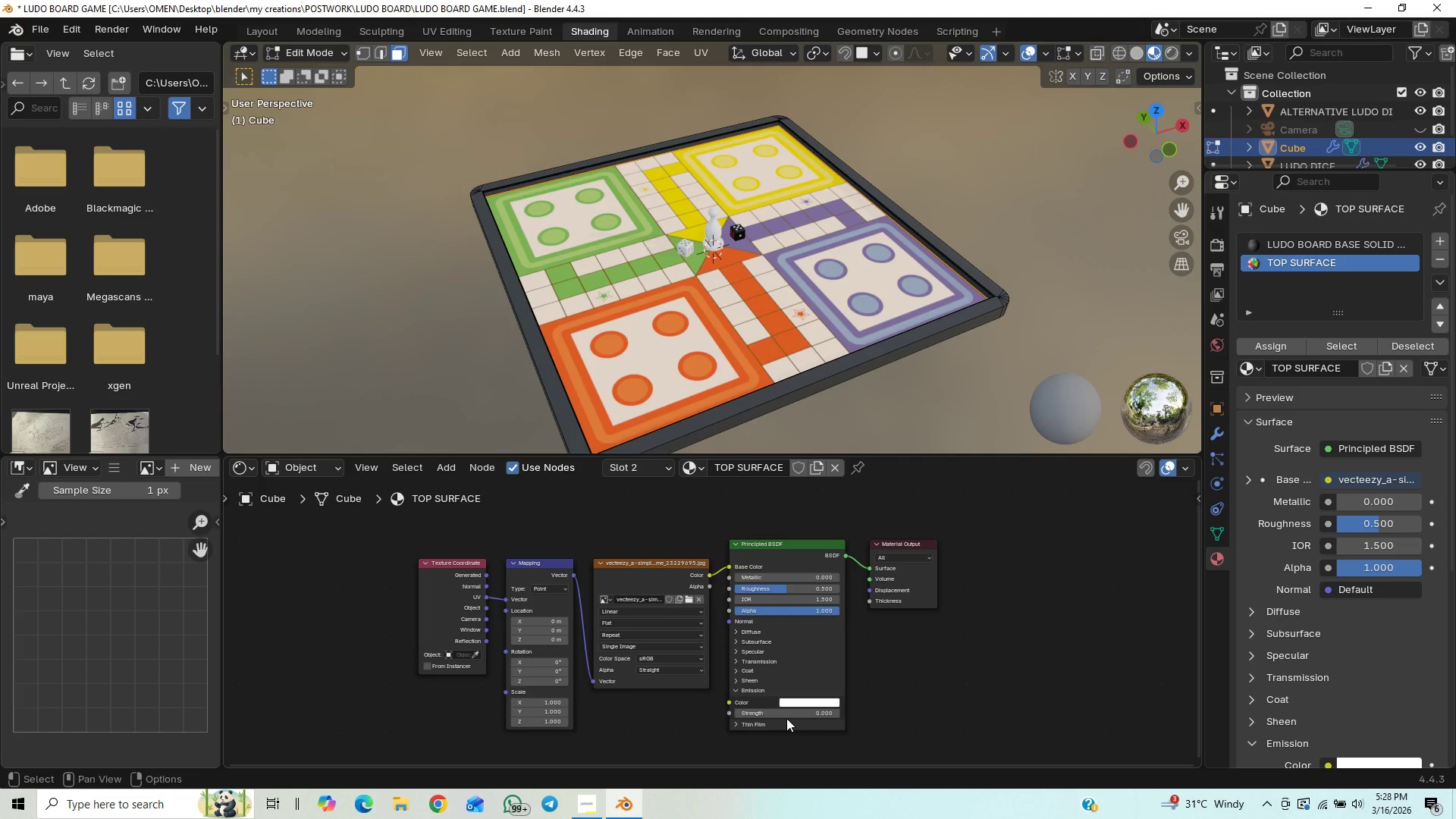 
key(Control+ControlLeft)
 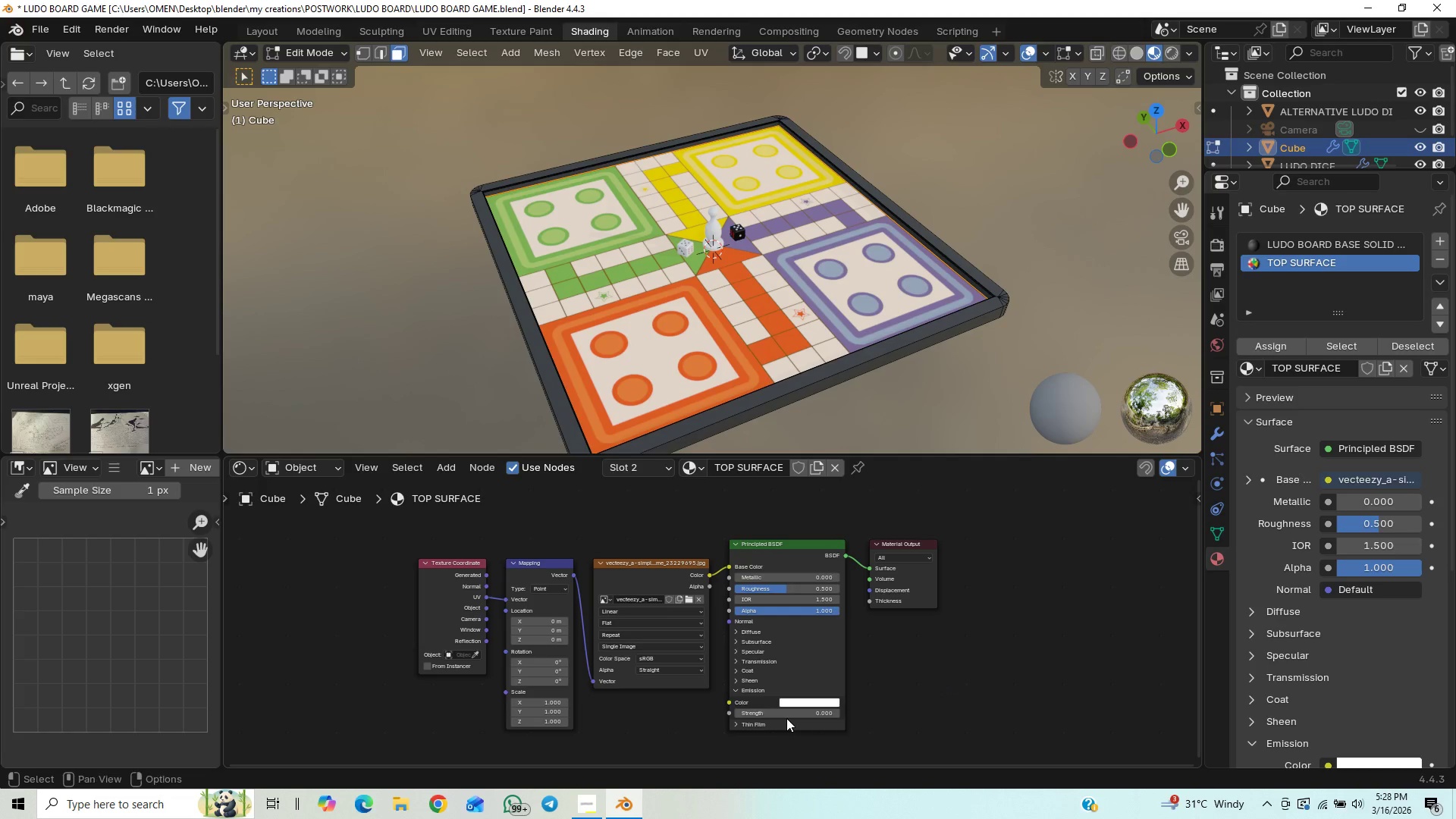 
key(Control+ControlLeft)
 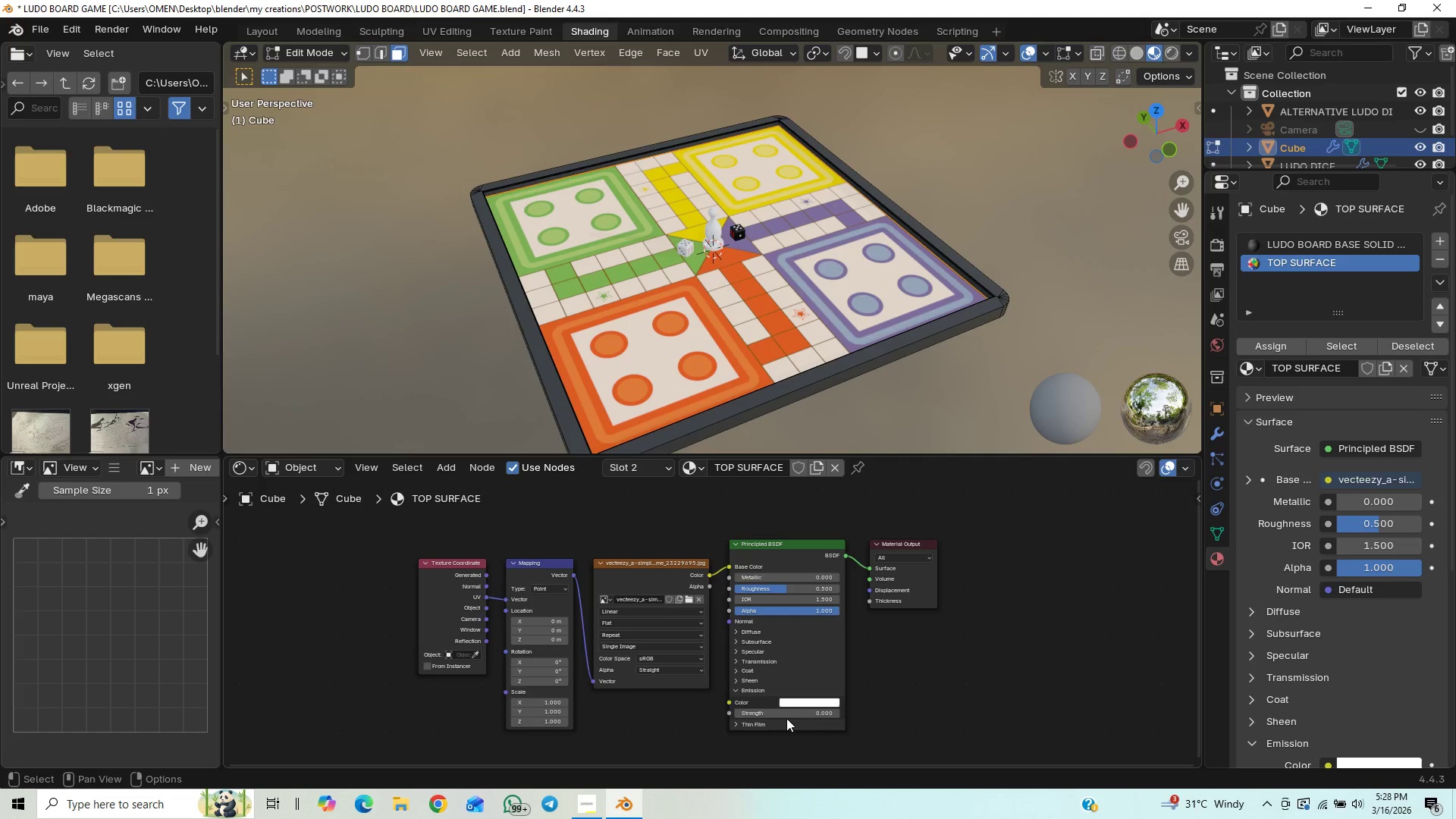 
key(Control+ControlLeft)
 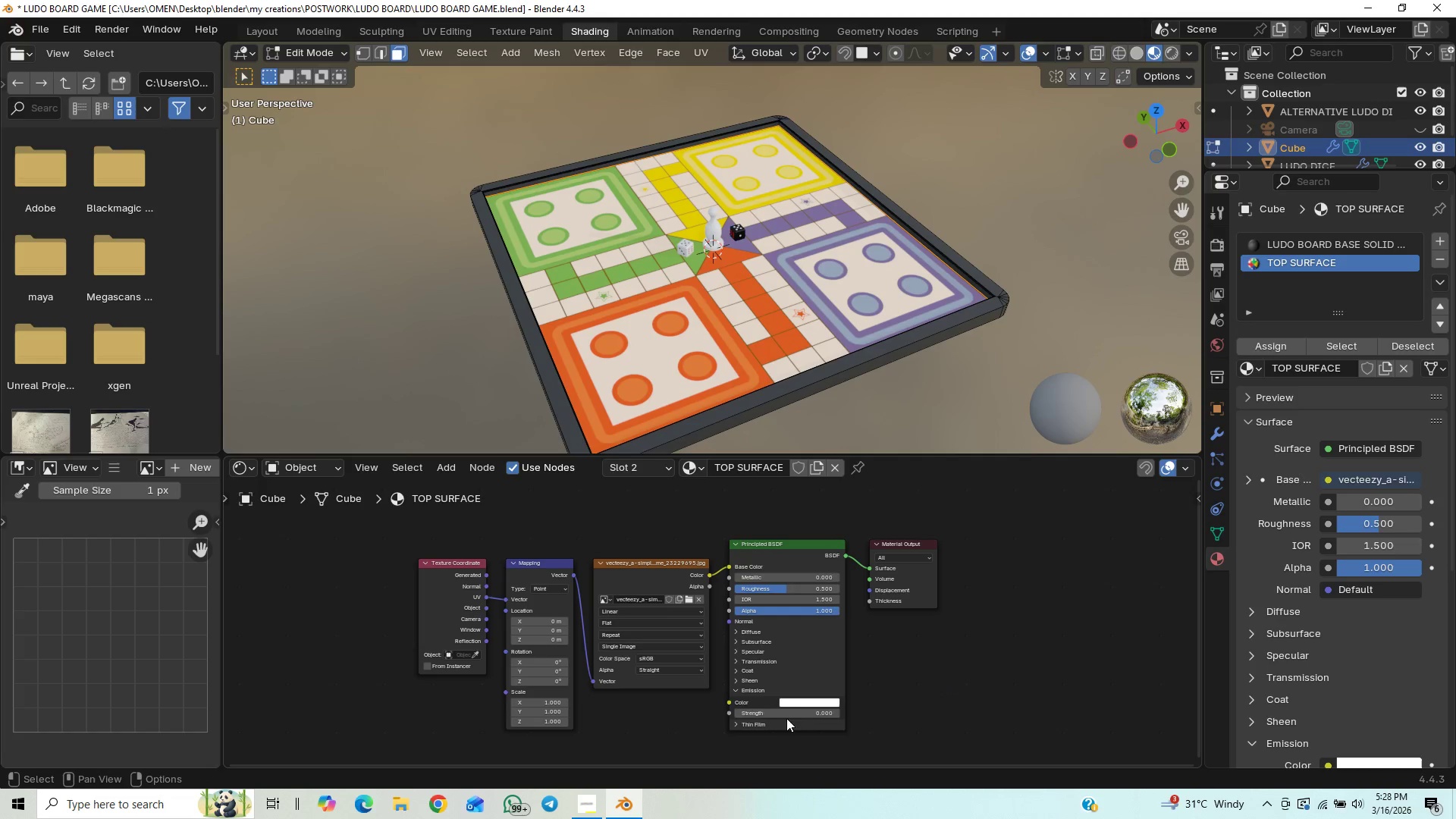 
key(Control+ControlLeft)
 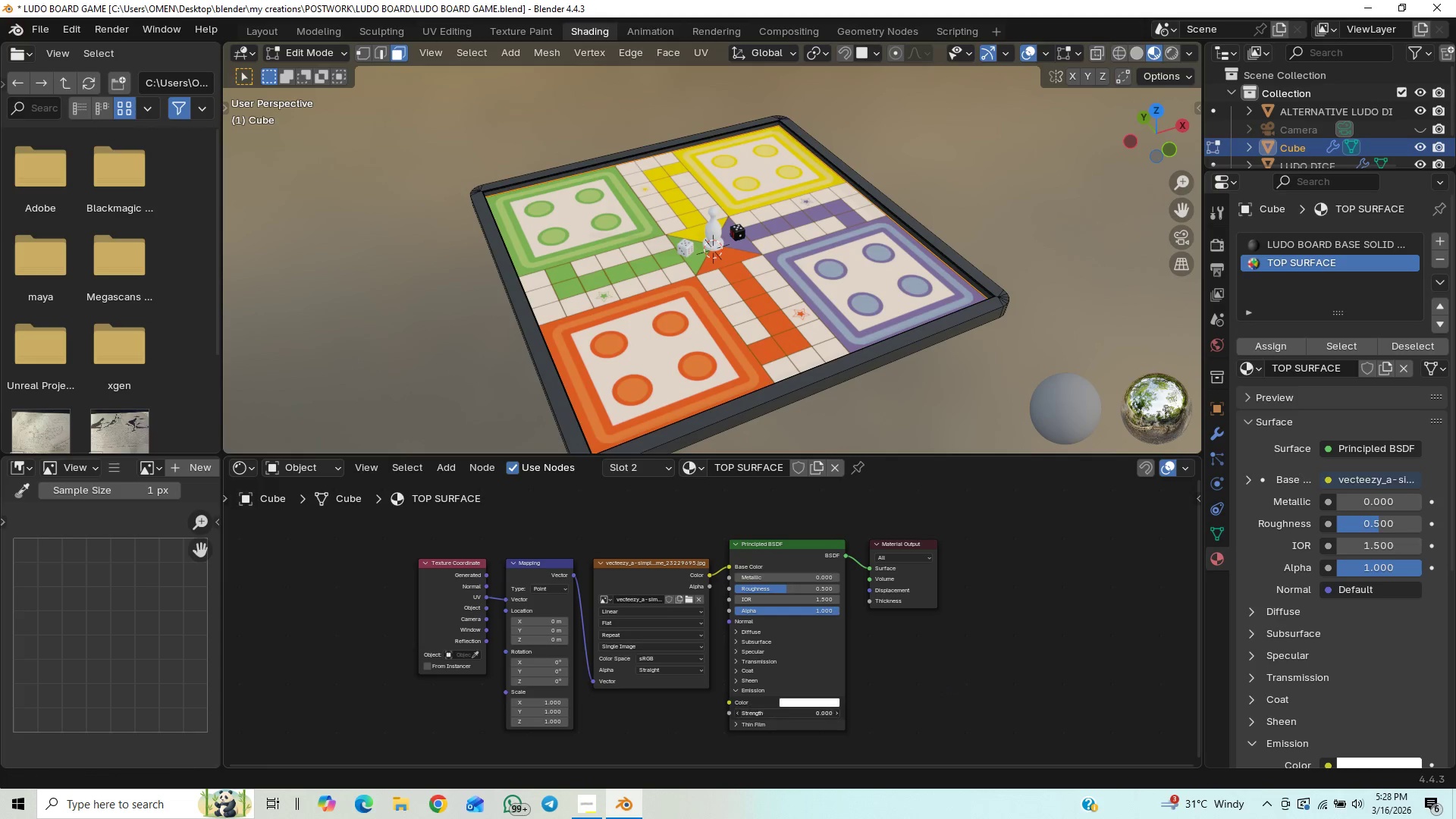 
left_click_drag(start_coordinate=[783, 713], to_coordinate=[569, 248])
 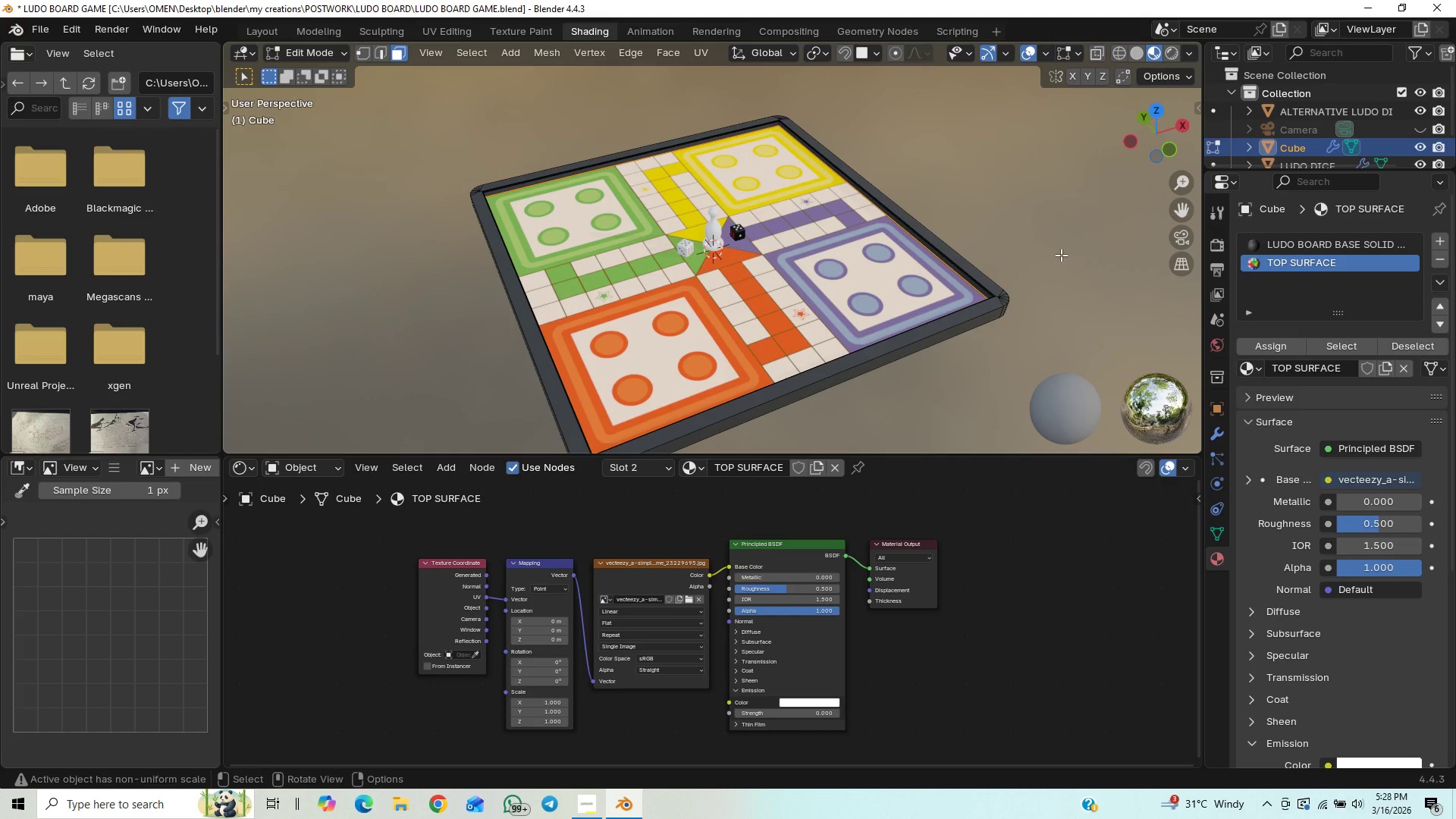 
left_click([1061, 255])
 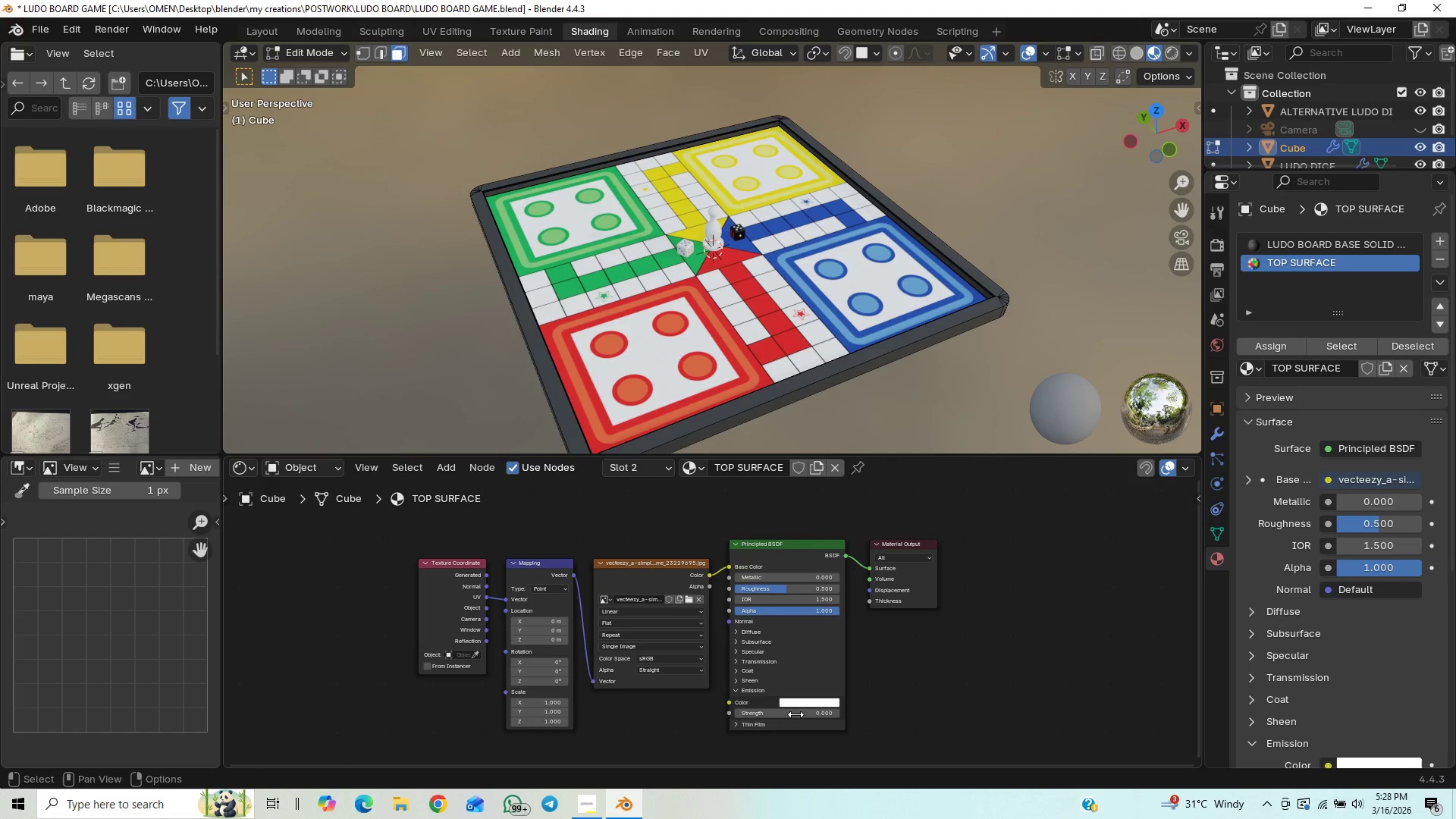 
left_click([790, 703])
 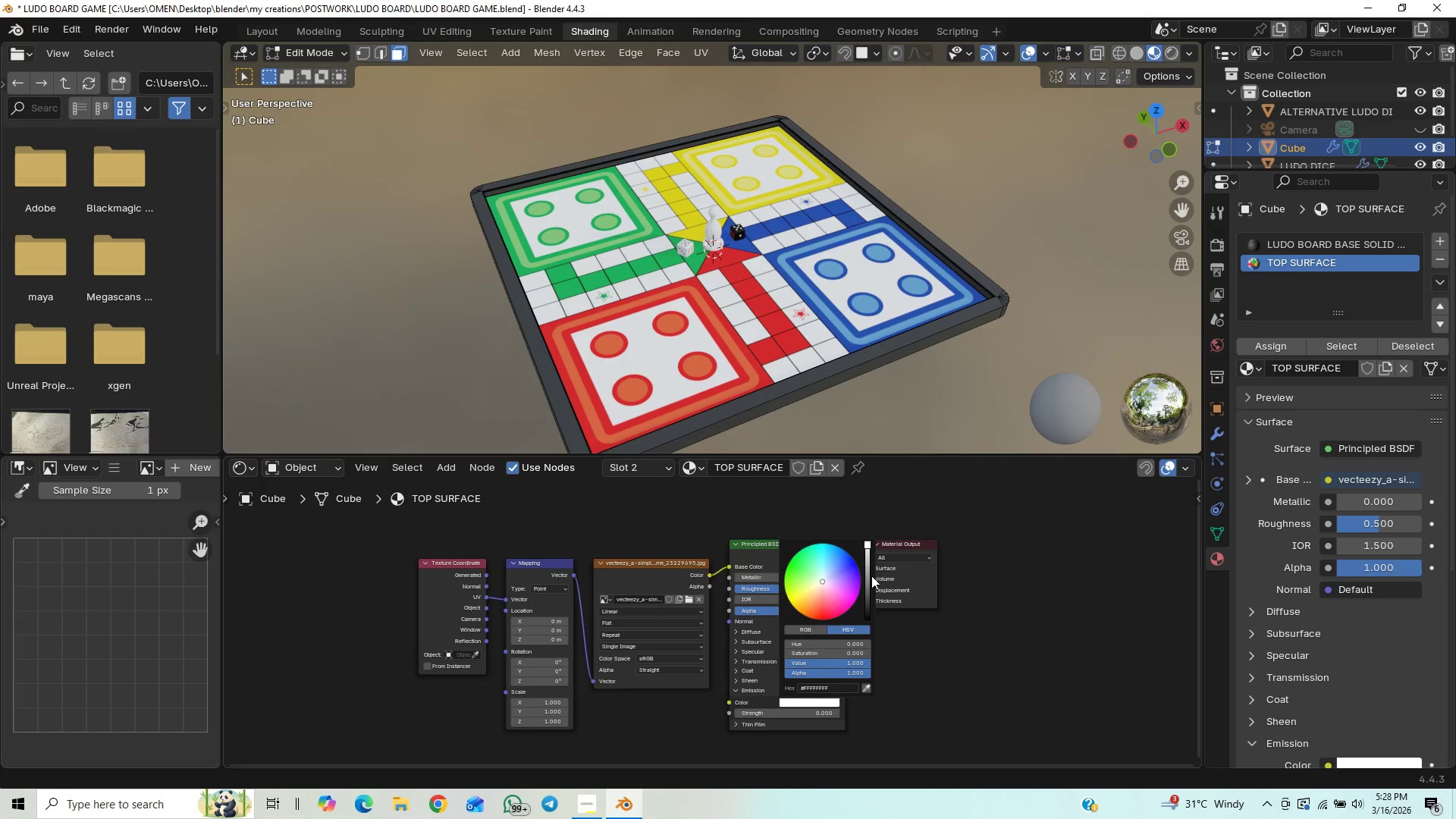 
left_click_drag(start_coordinate=[869, 591], to_coordinate=[868, 600])
 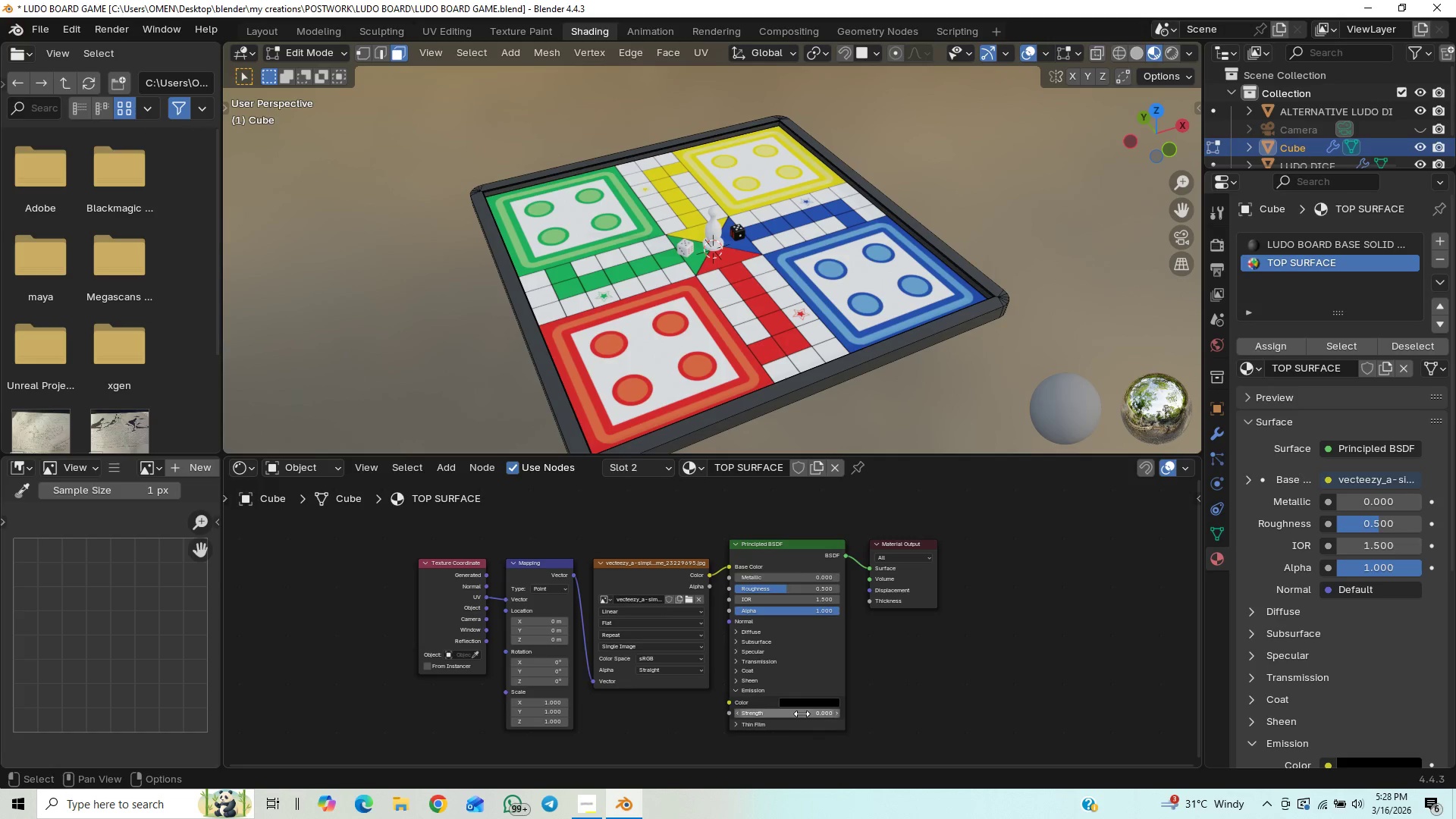 
left_click_drag(start_coordinate=[802, 714], to_coordinate=[617, 340])
 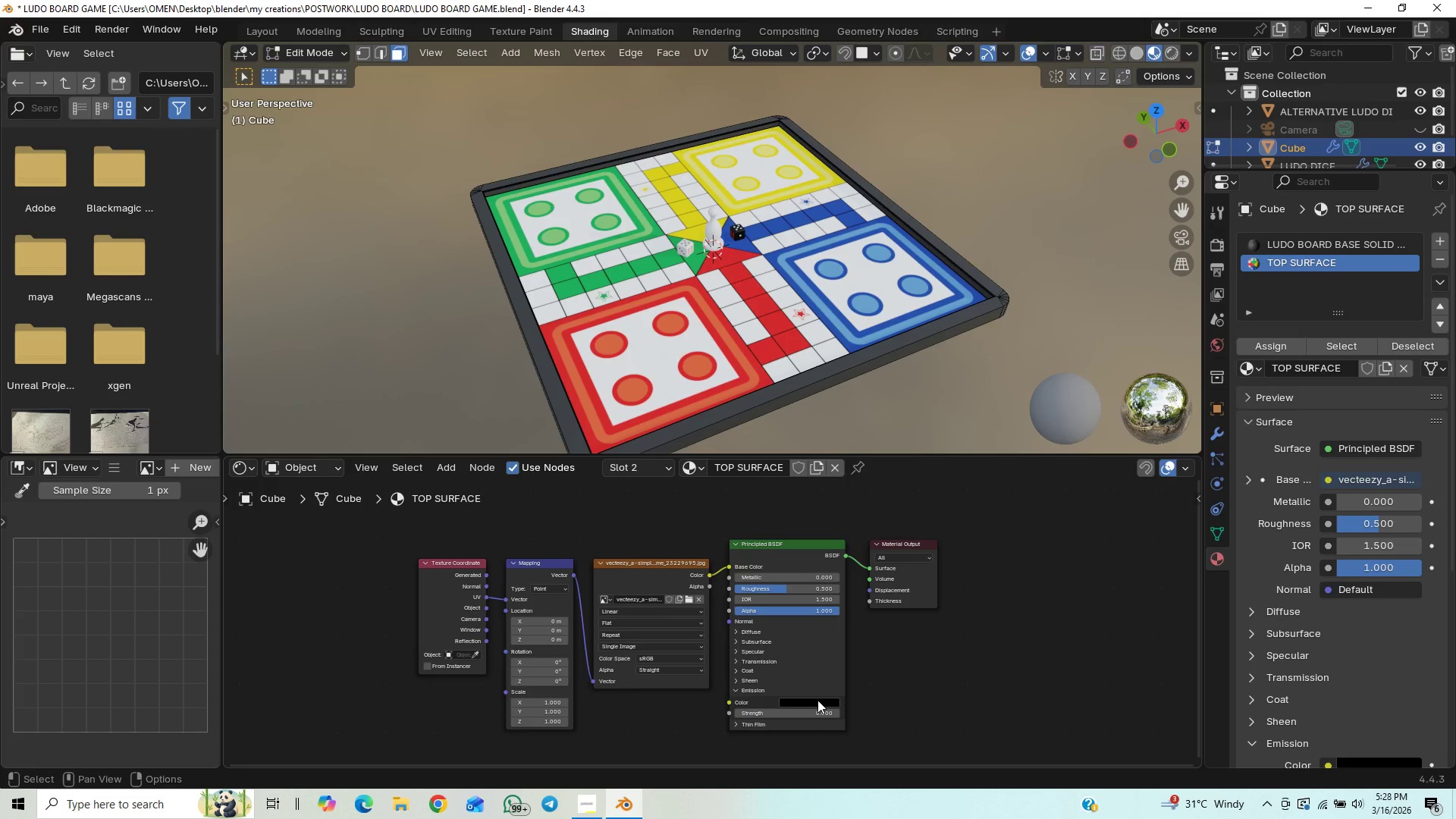 
left_click([817, 700])
 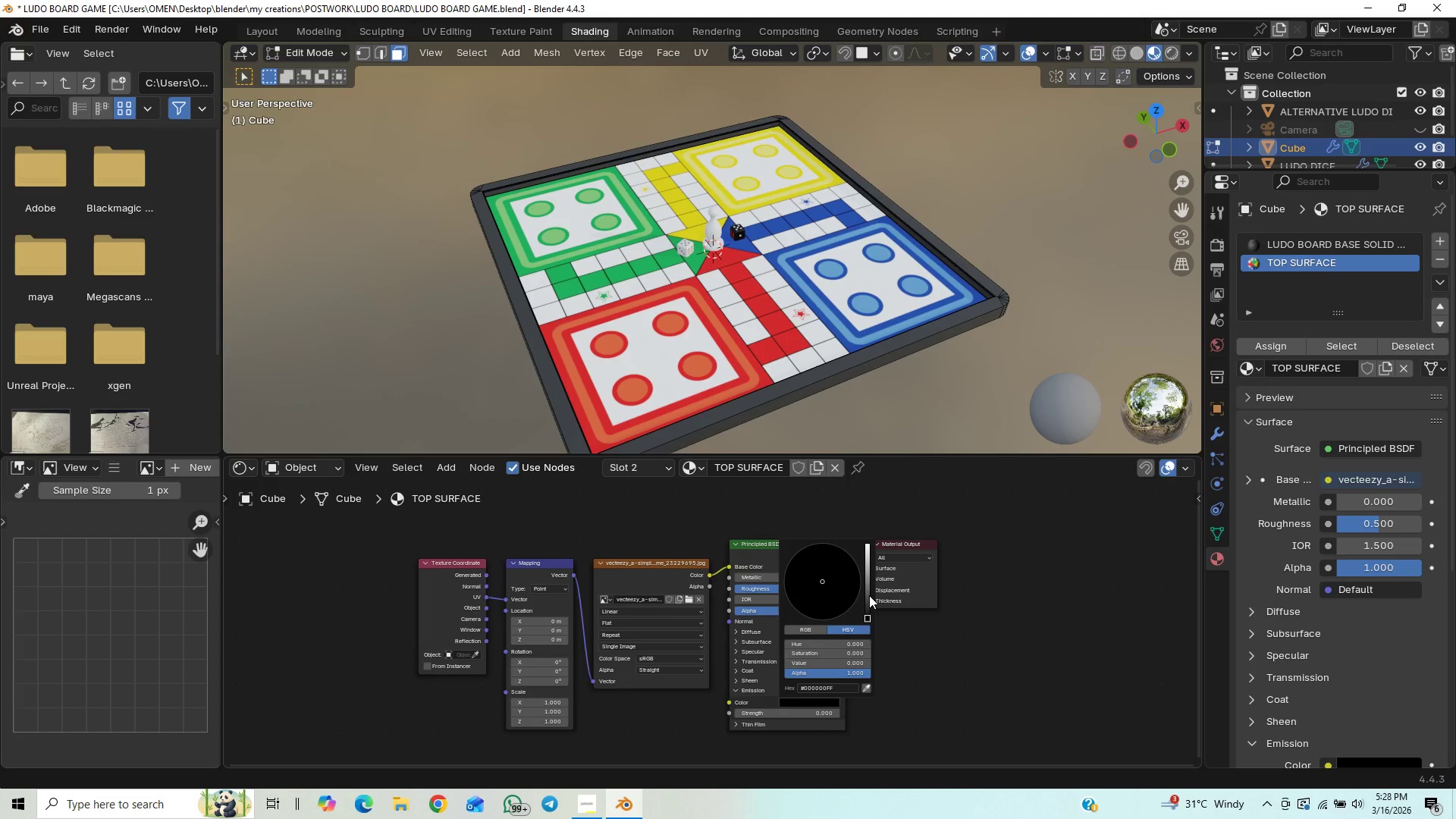 
left_click_drag(start_coordinate=[869, 595], to_coordinate=[866, 617])
 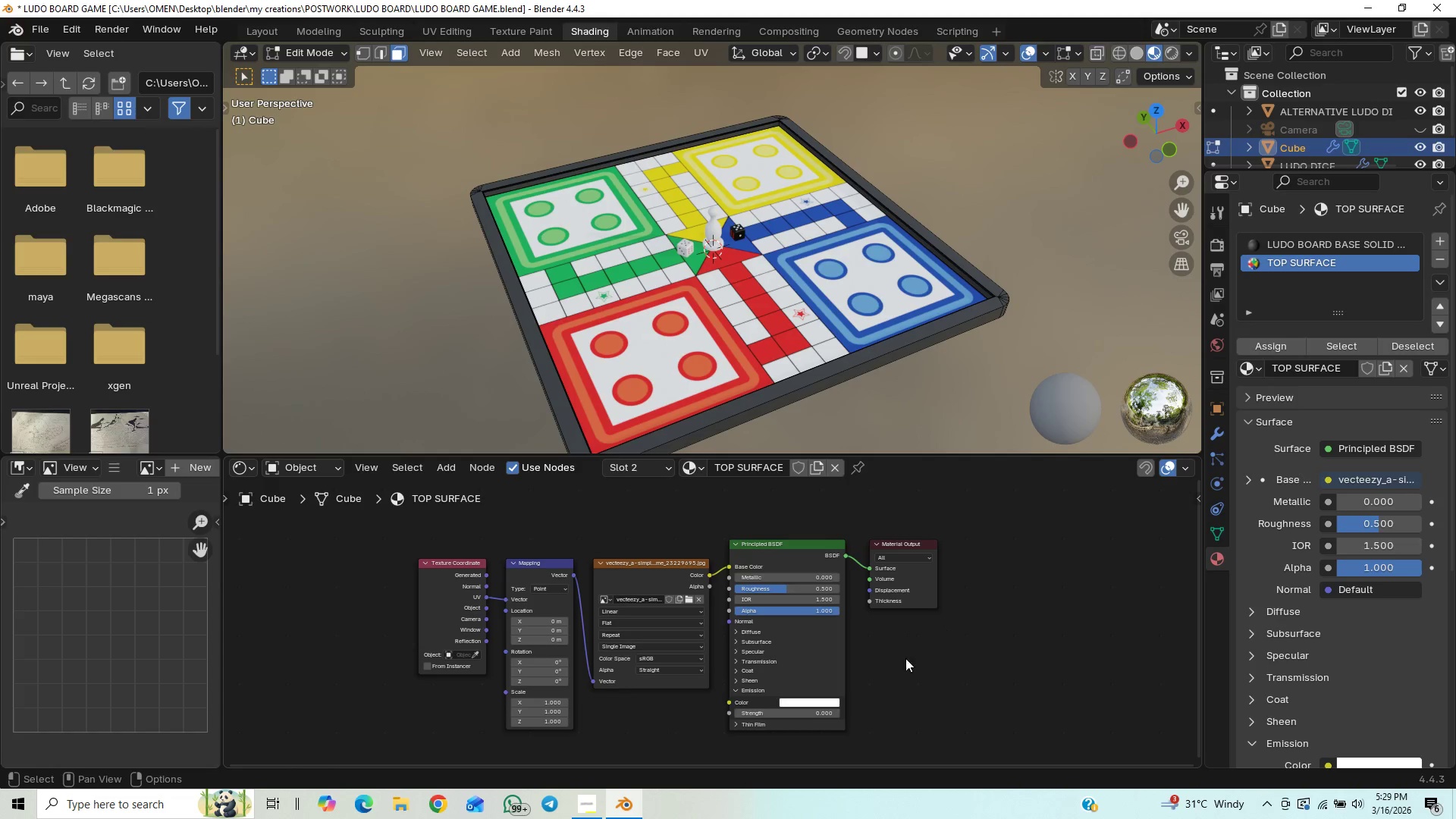 
key(Control+S)
 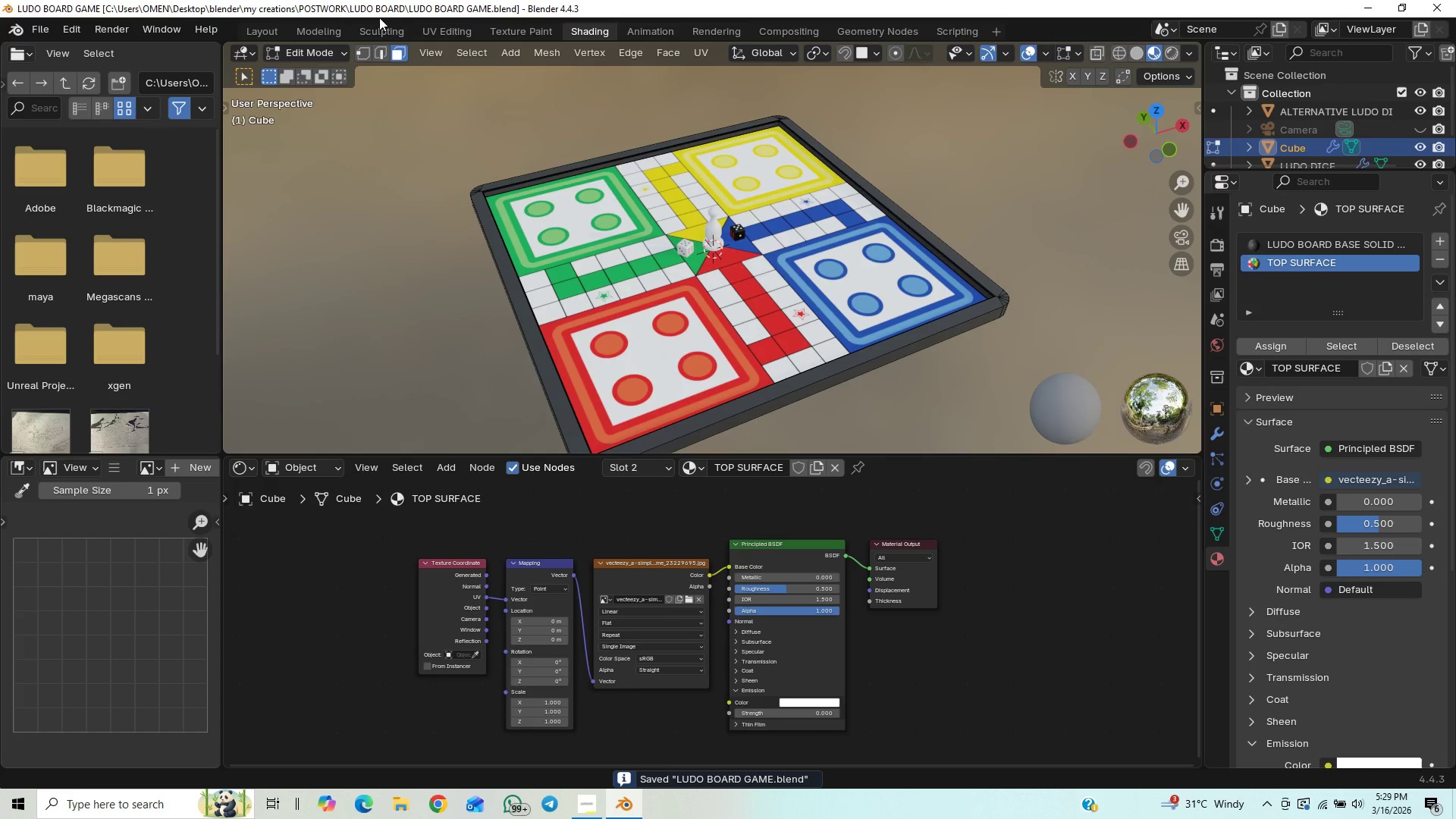 
left_click([273, 32])
 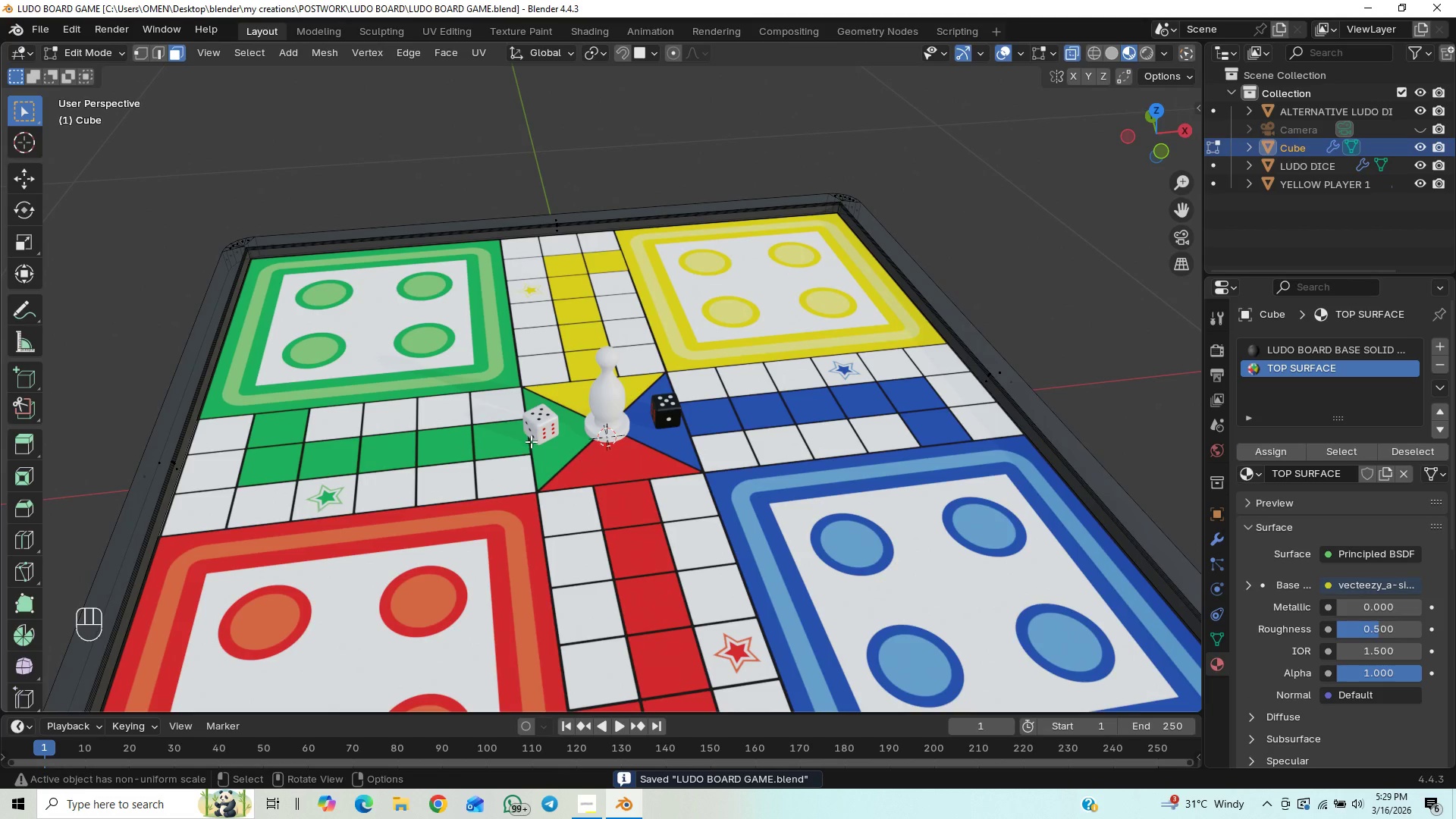 
scroll: coordinate [530, 460], scroll_direction: down, amount: 3.0
 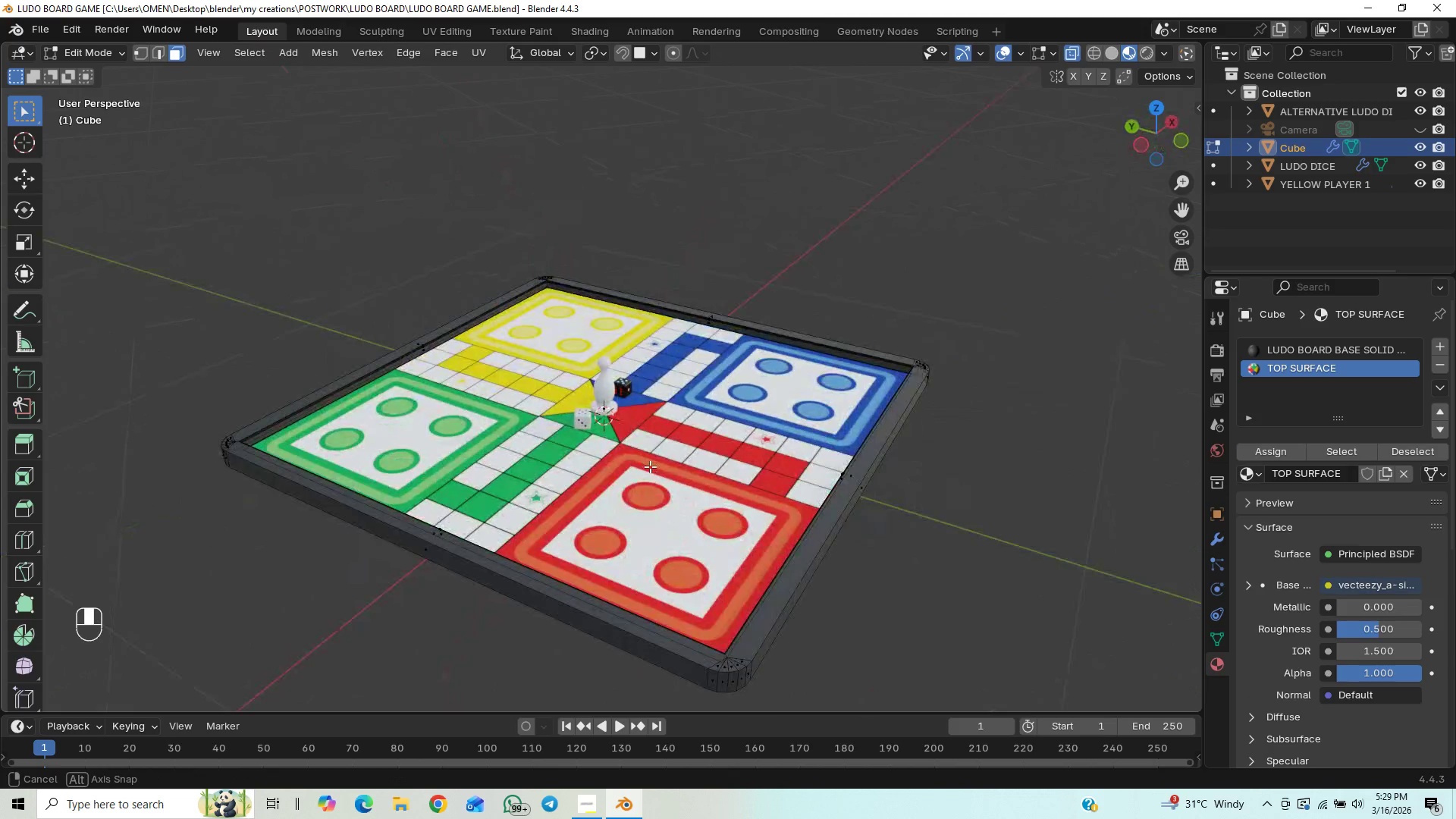 
key(Tab)
 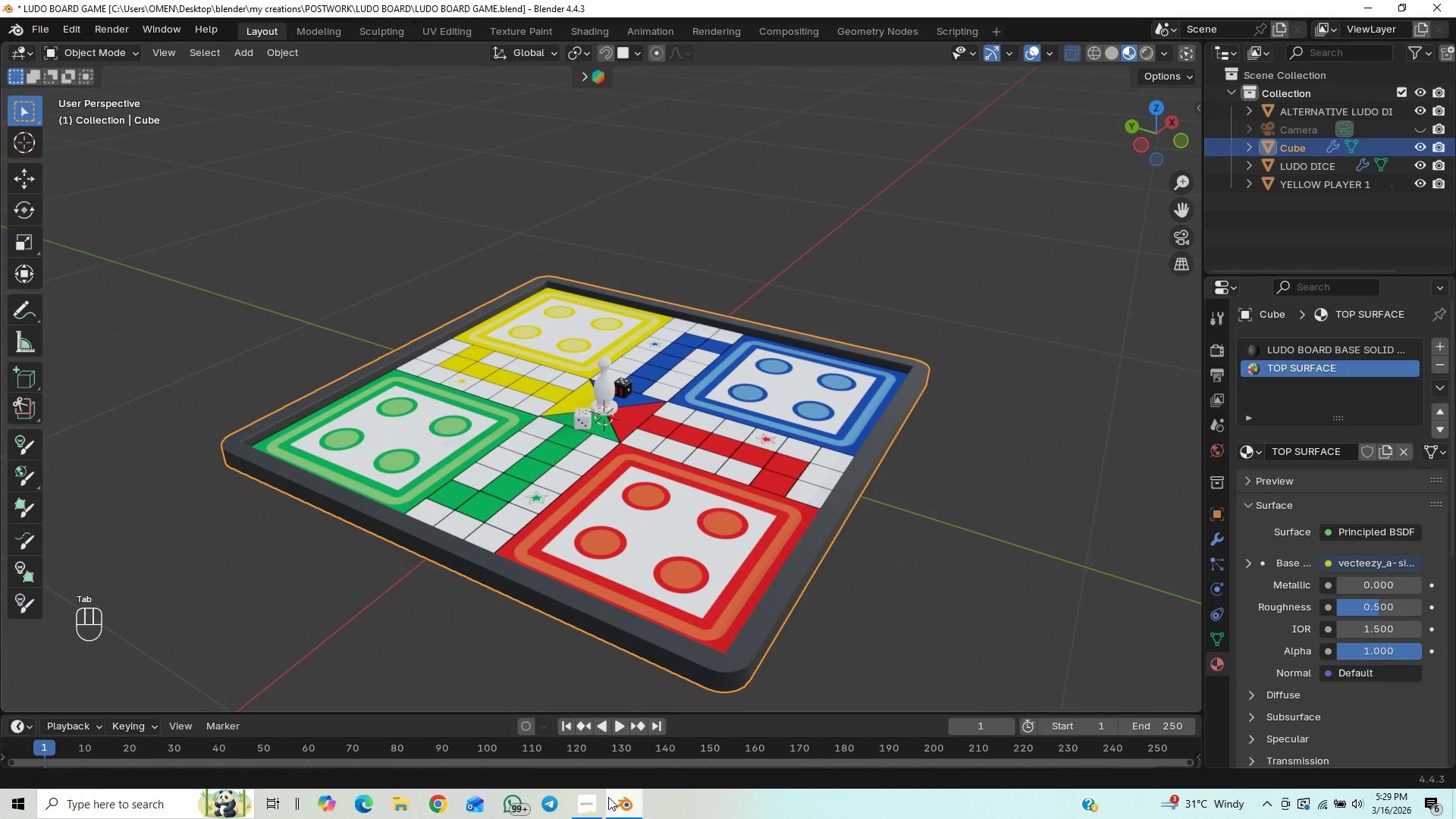 
left_click([579, 804])